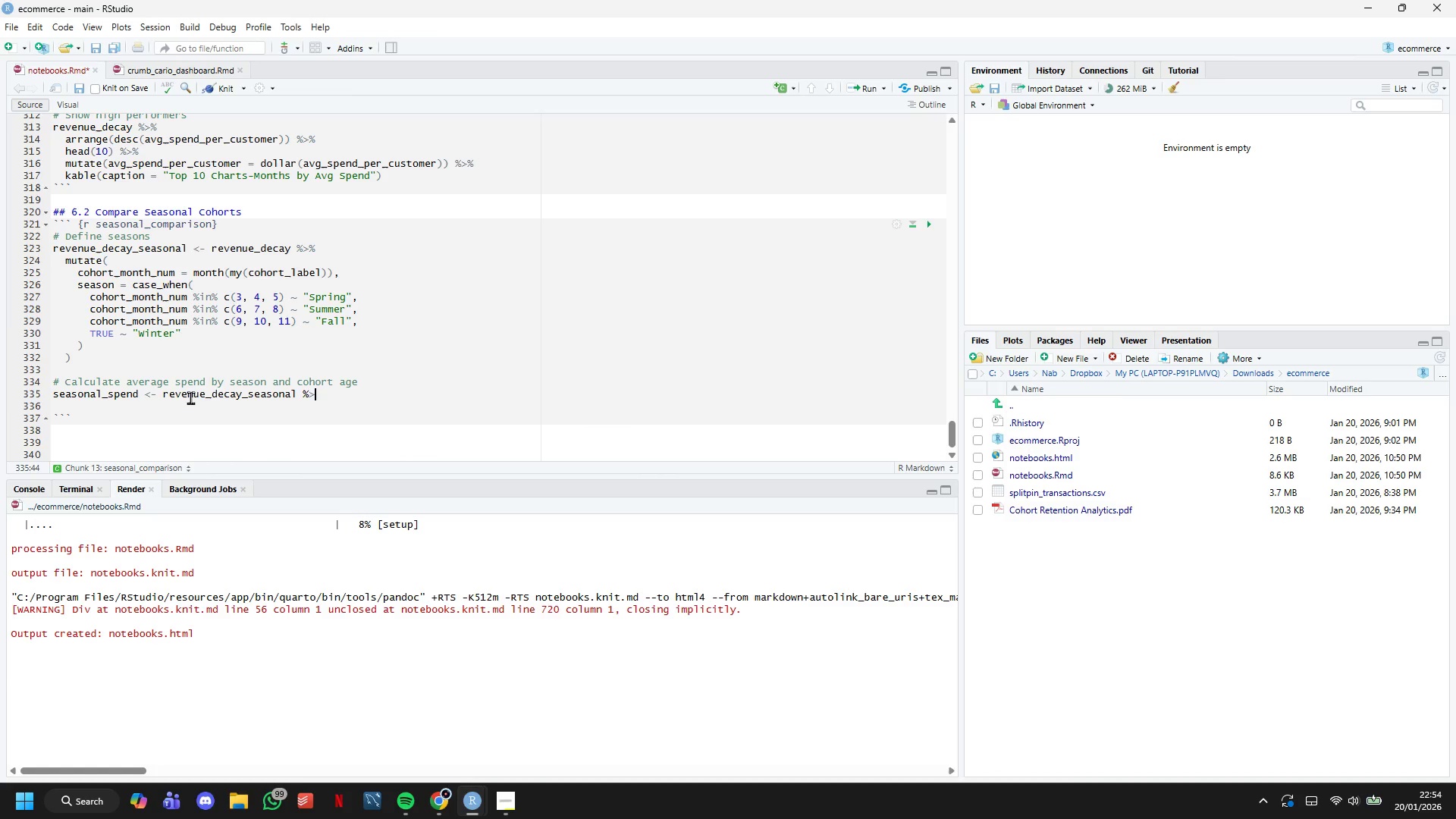 
key(Shift+5)
 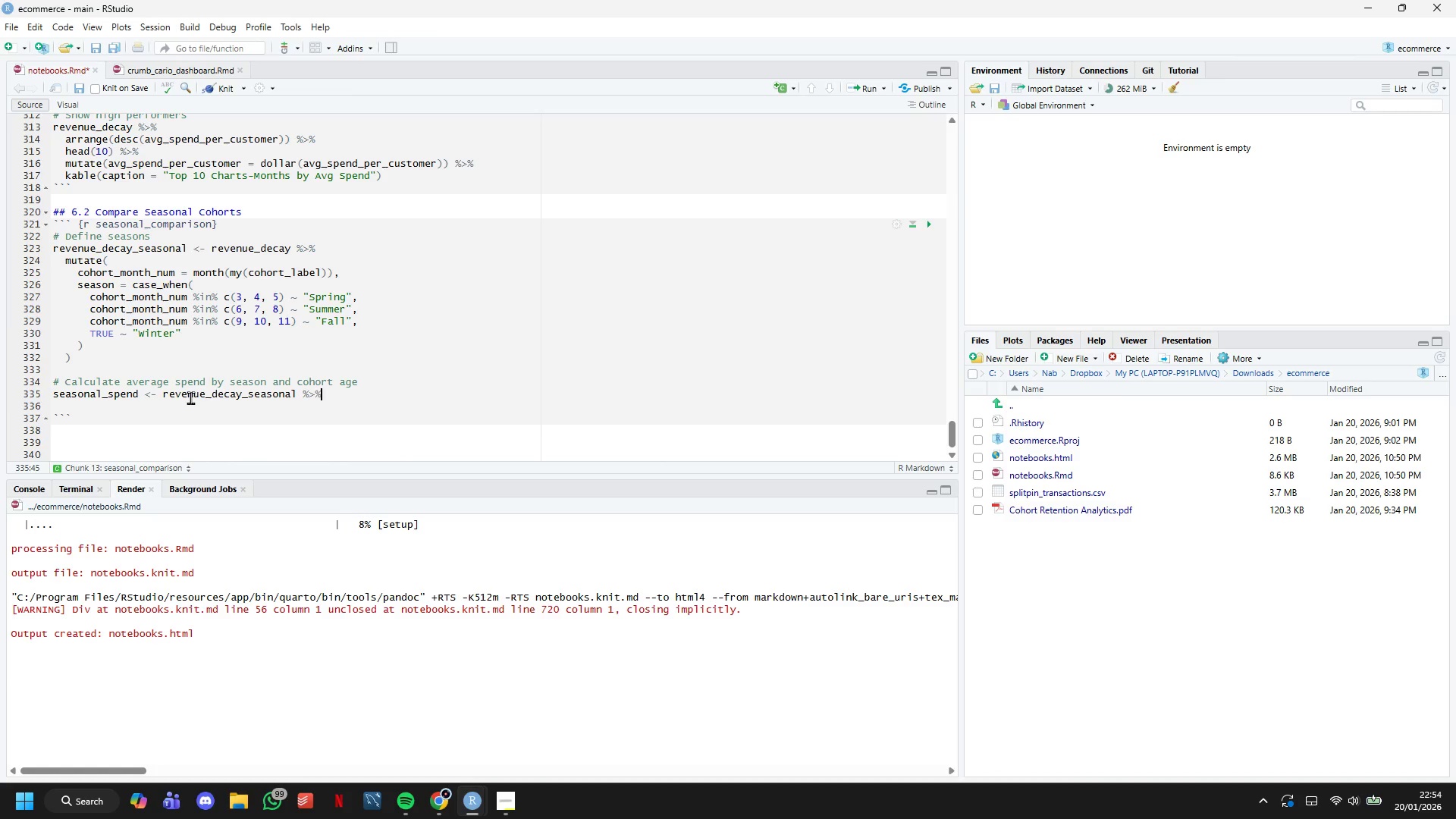 
key(Enter)
 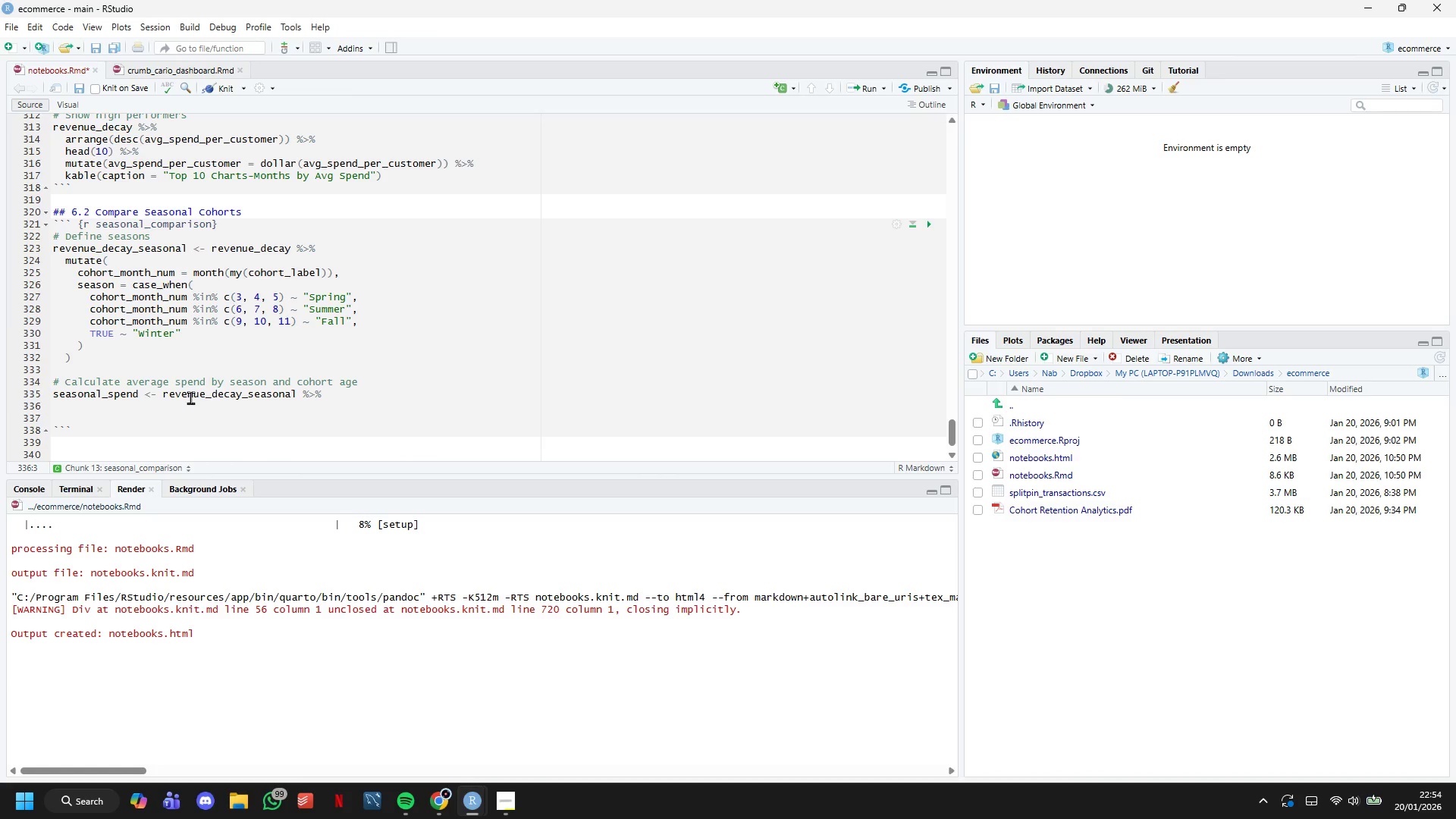 
type(group_by(season, cohort_age)
 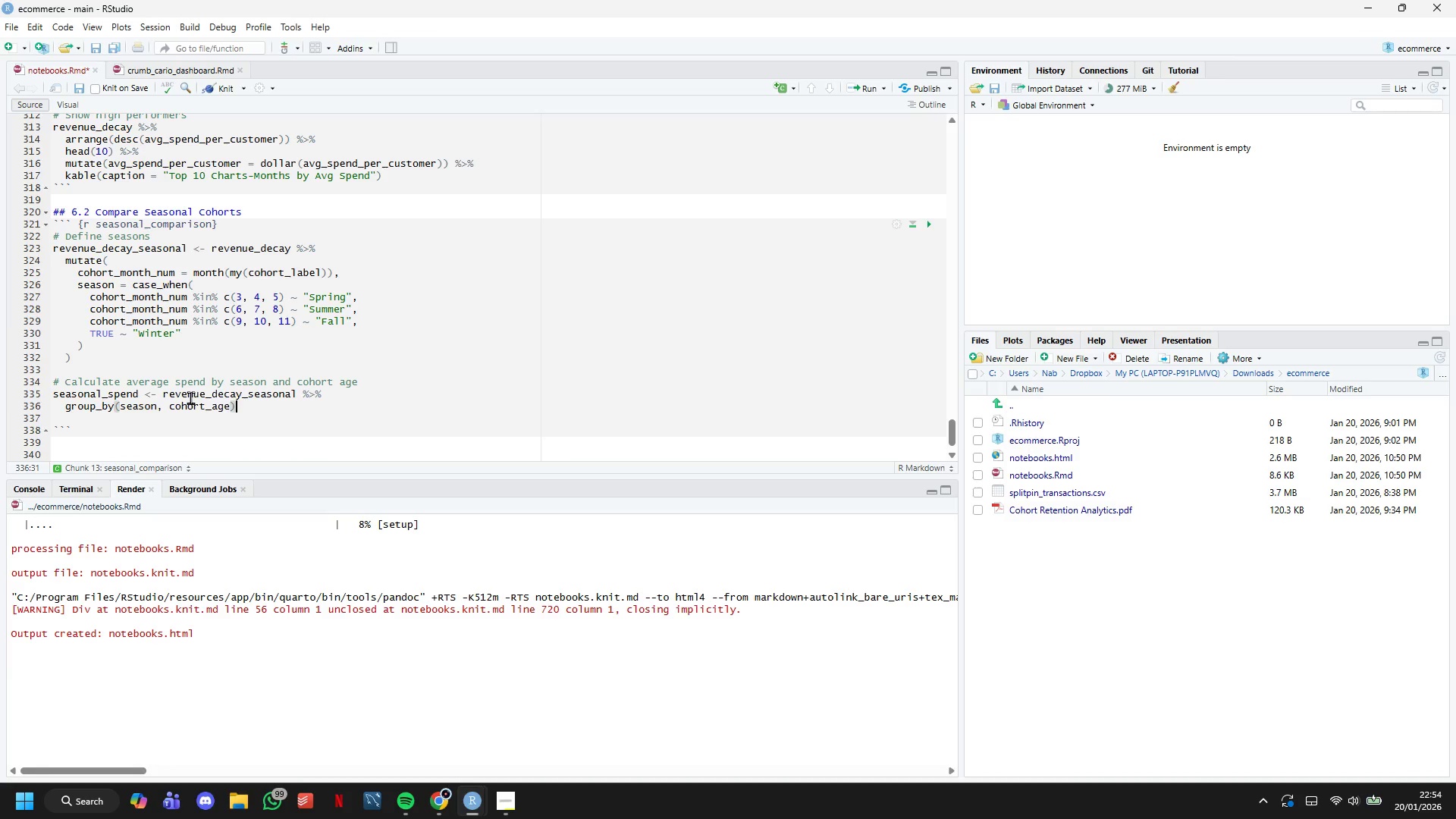 
 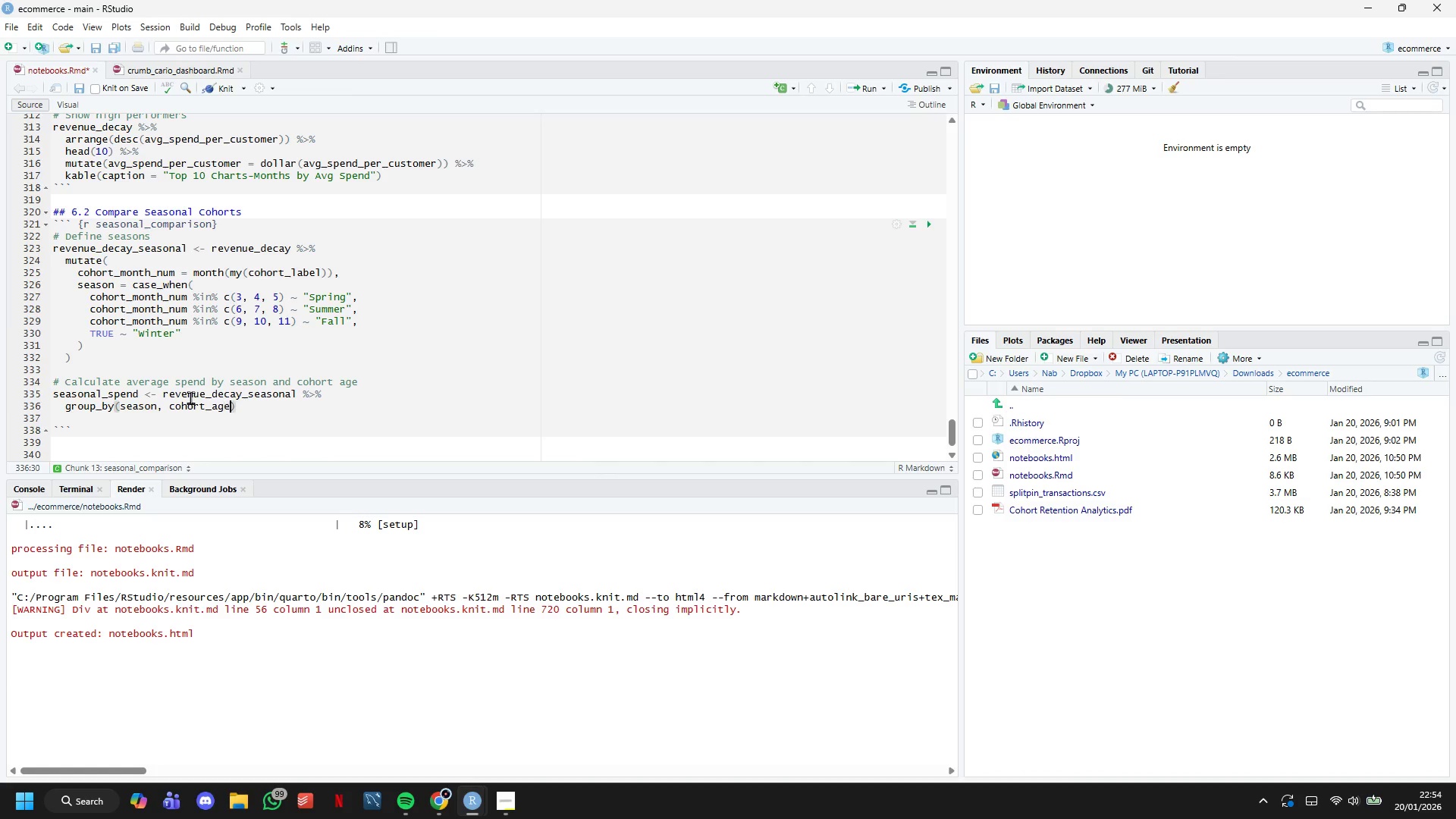 
key(ArrowRight)
 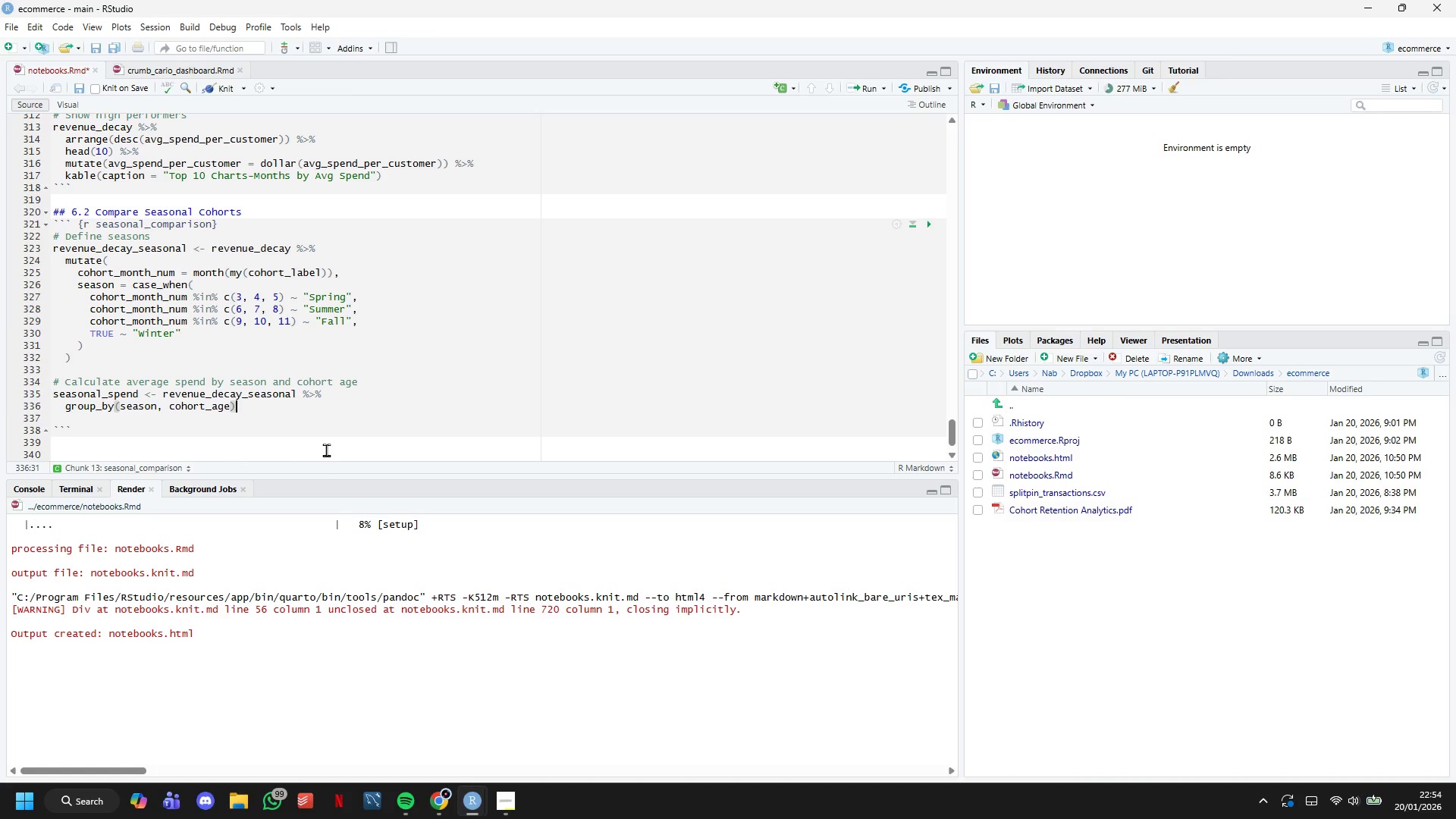 
key(Space)
 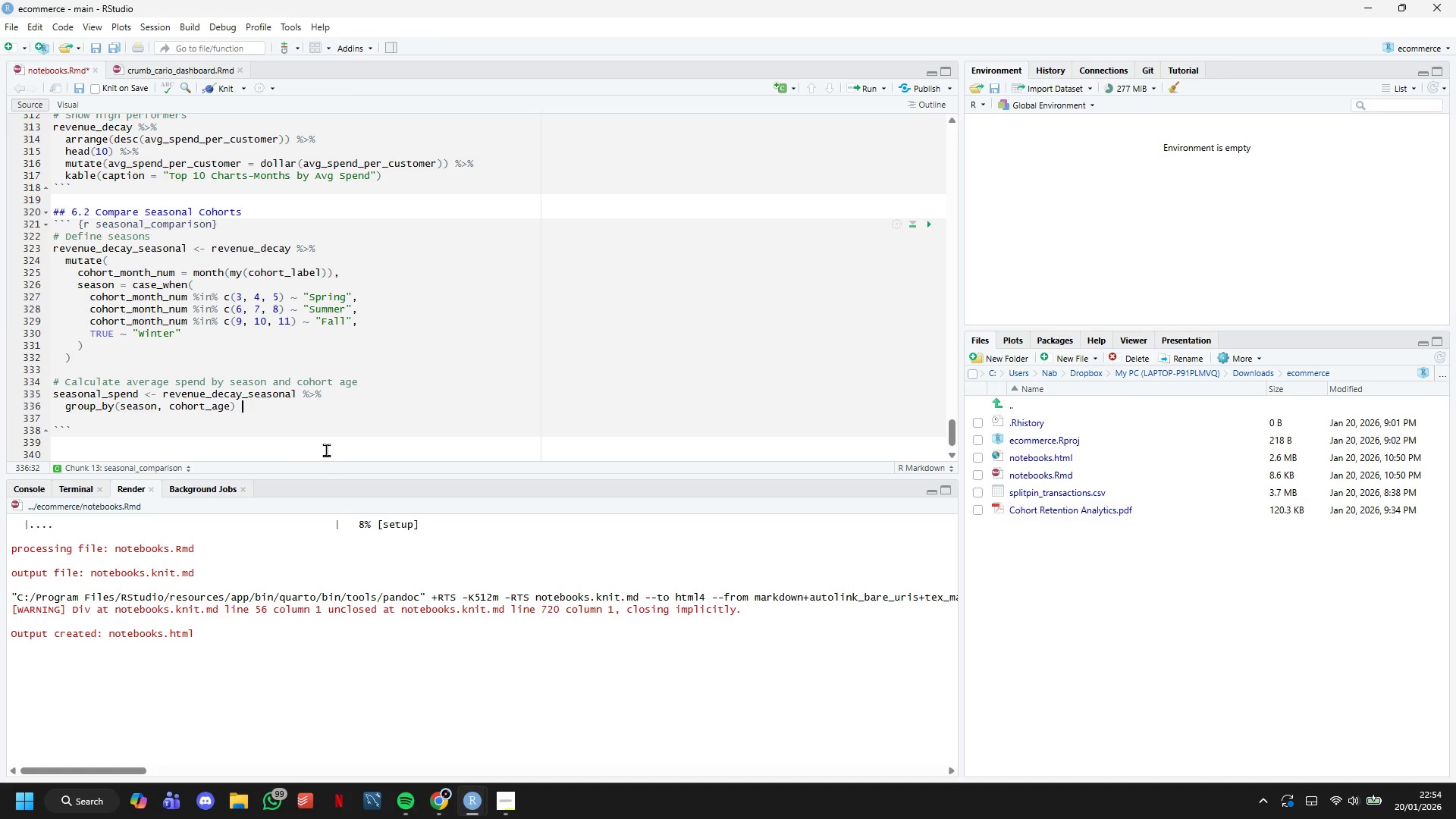 
key(Shift+5)
 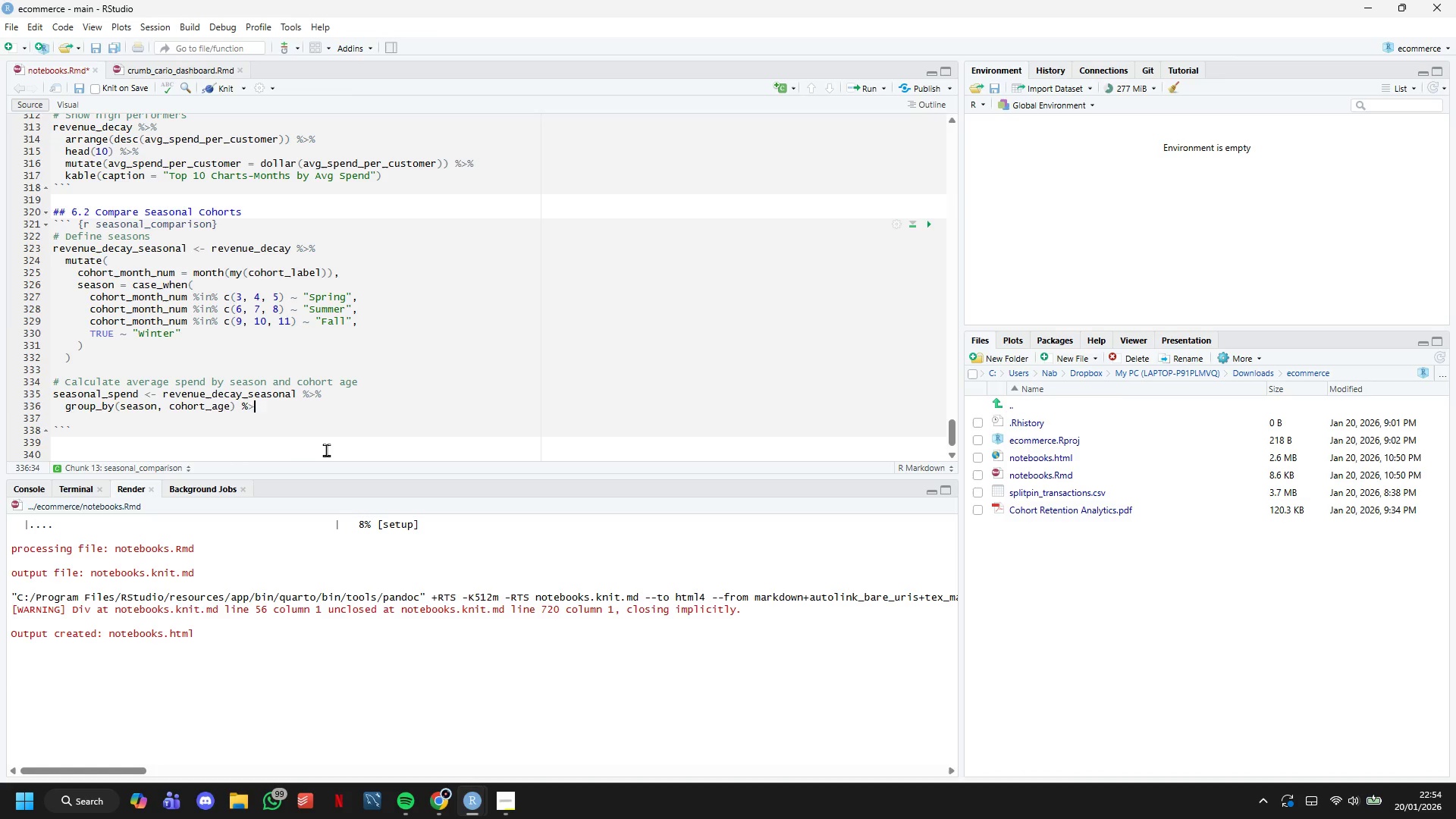 
key(Shift+Period)
 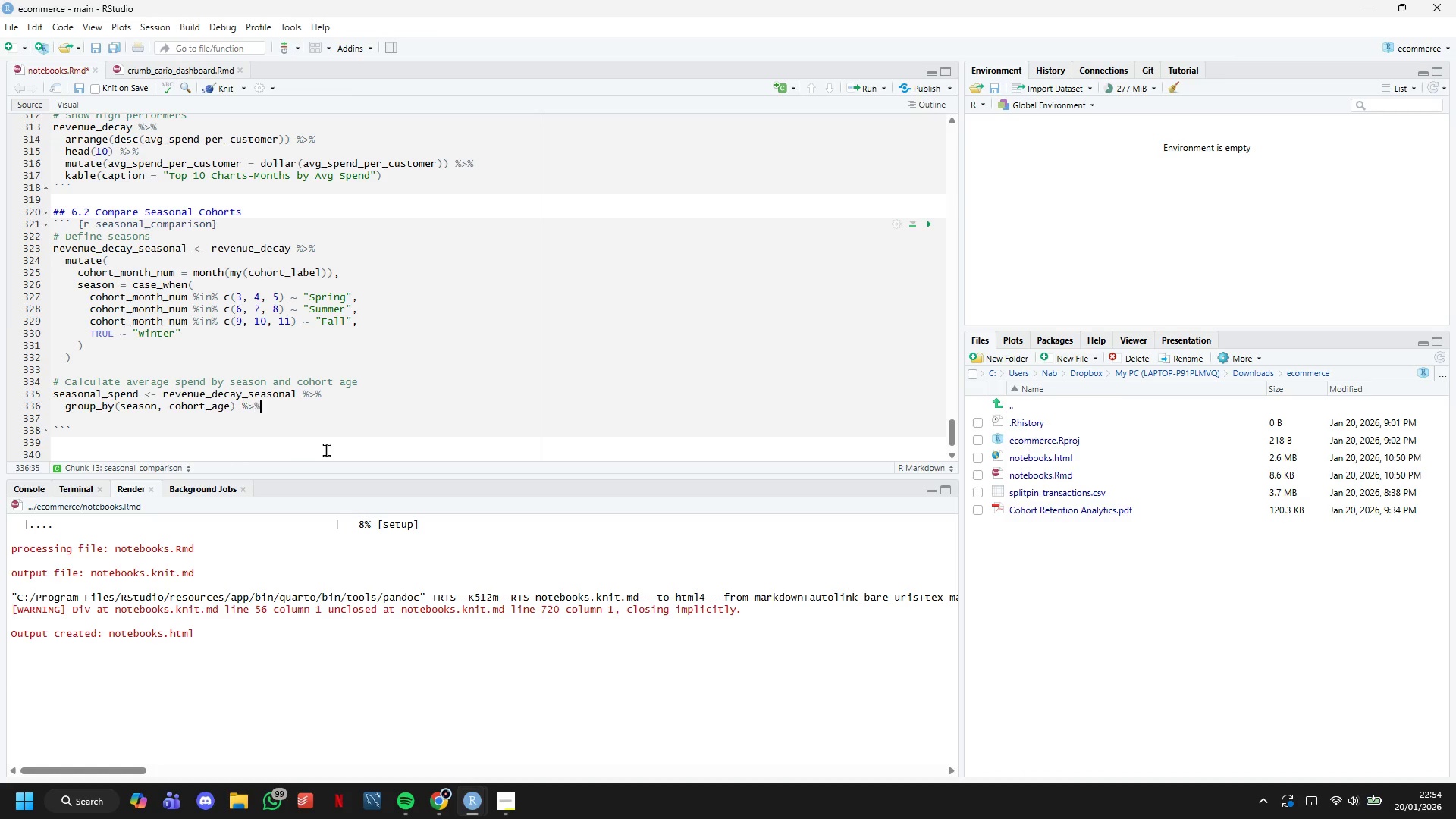 
key(Shift+5)
 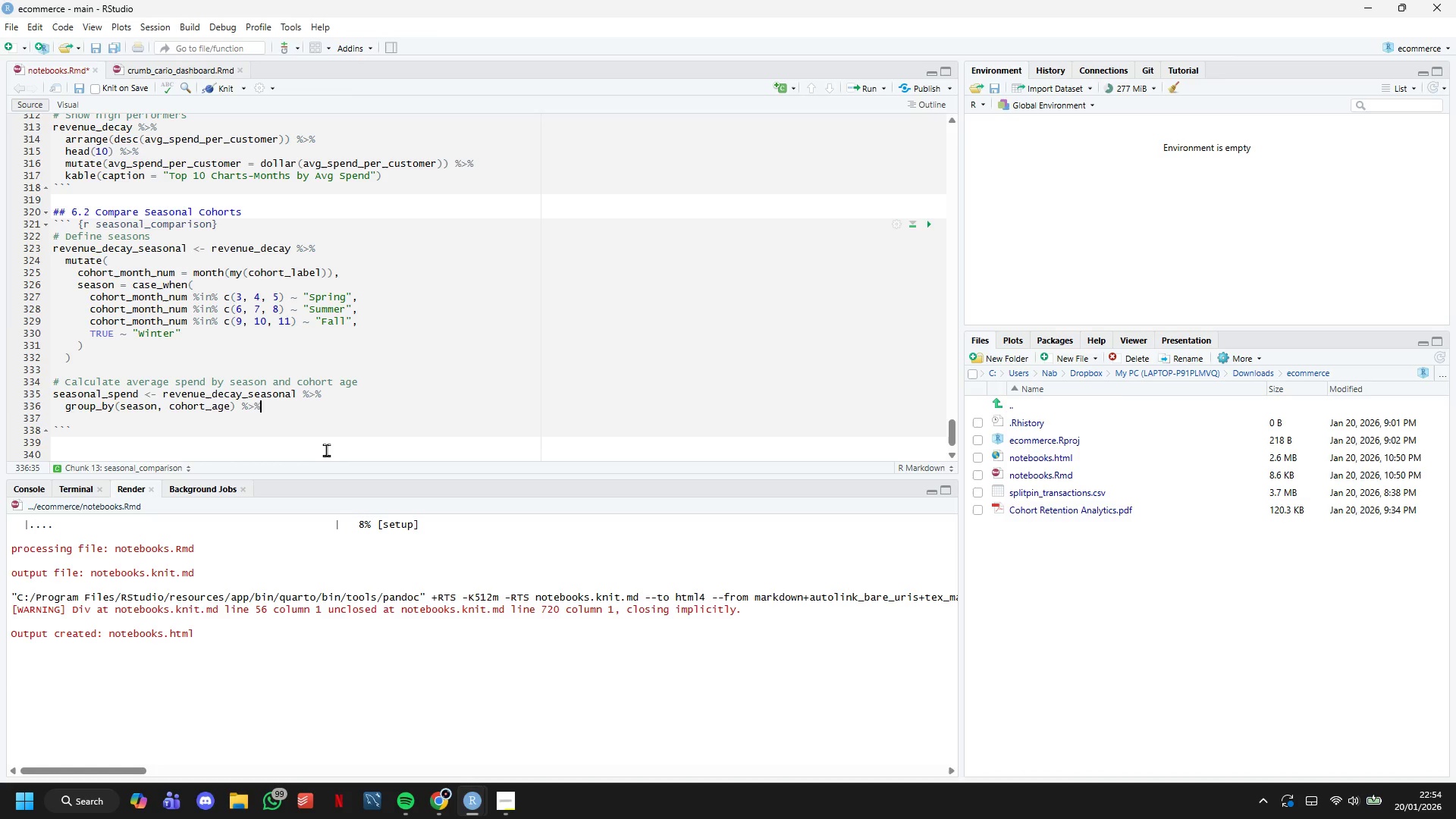 
key(Enter)
 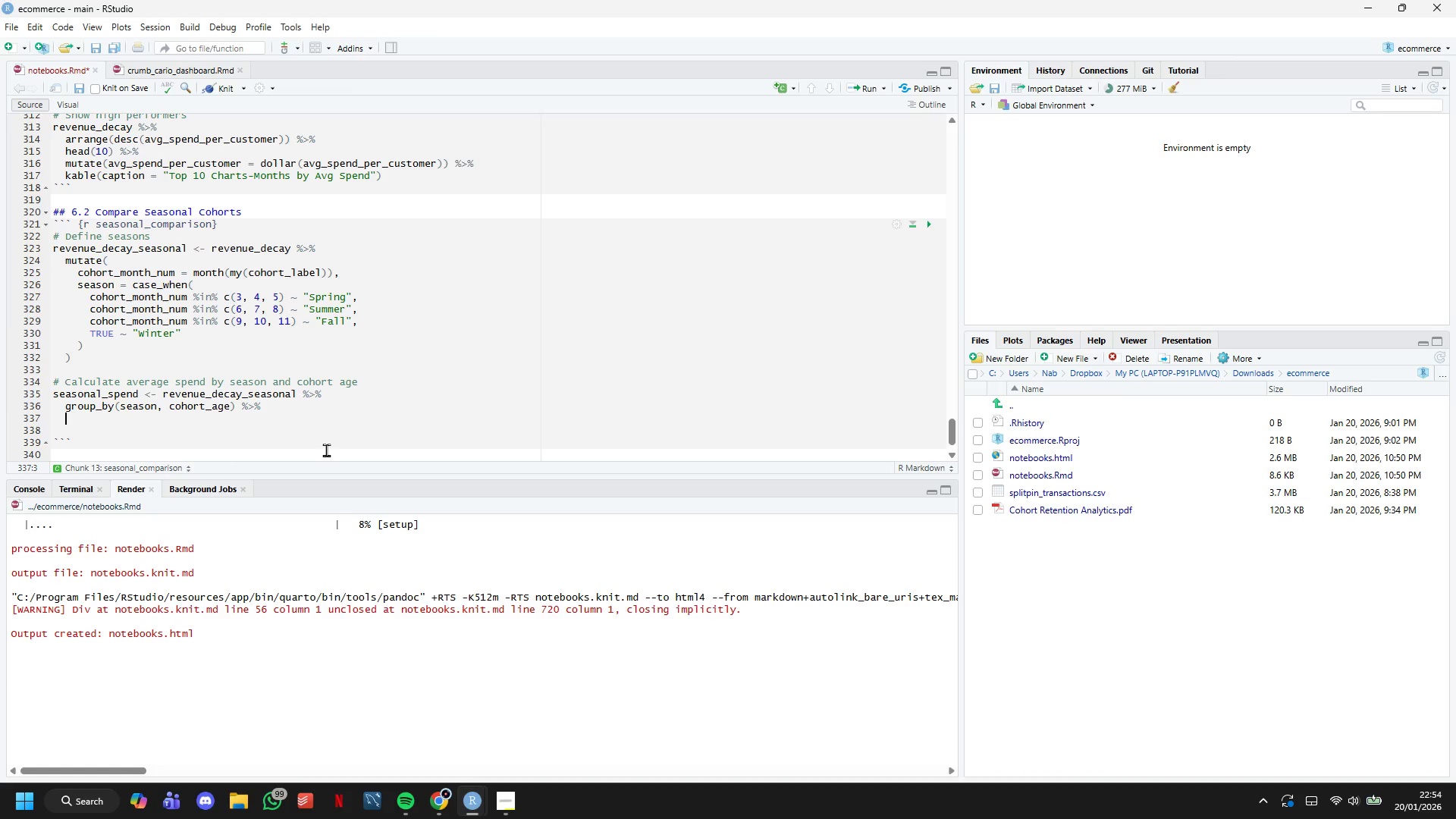 
type(summarise()
 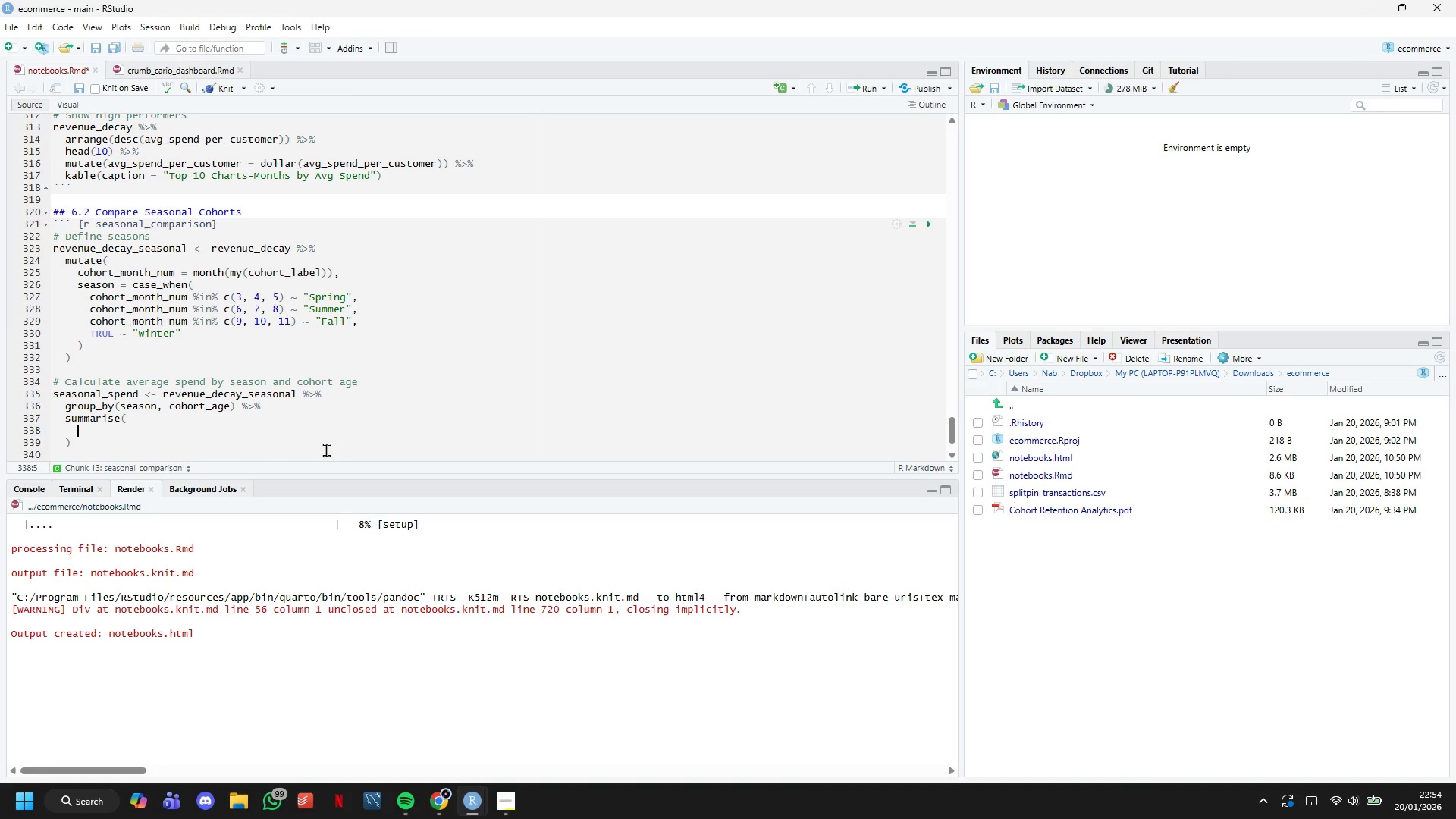 
 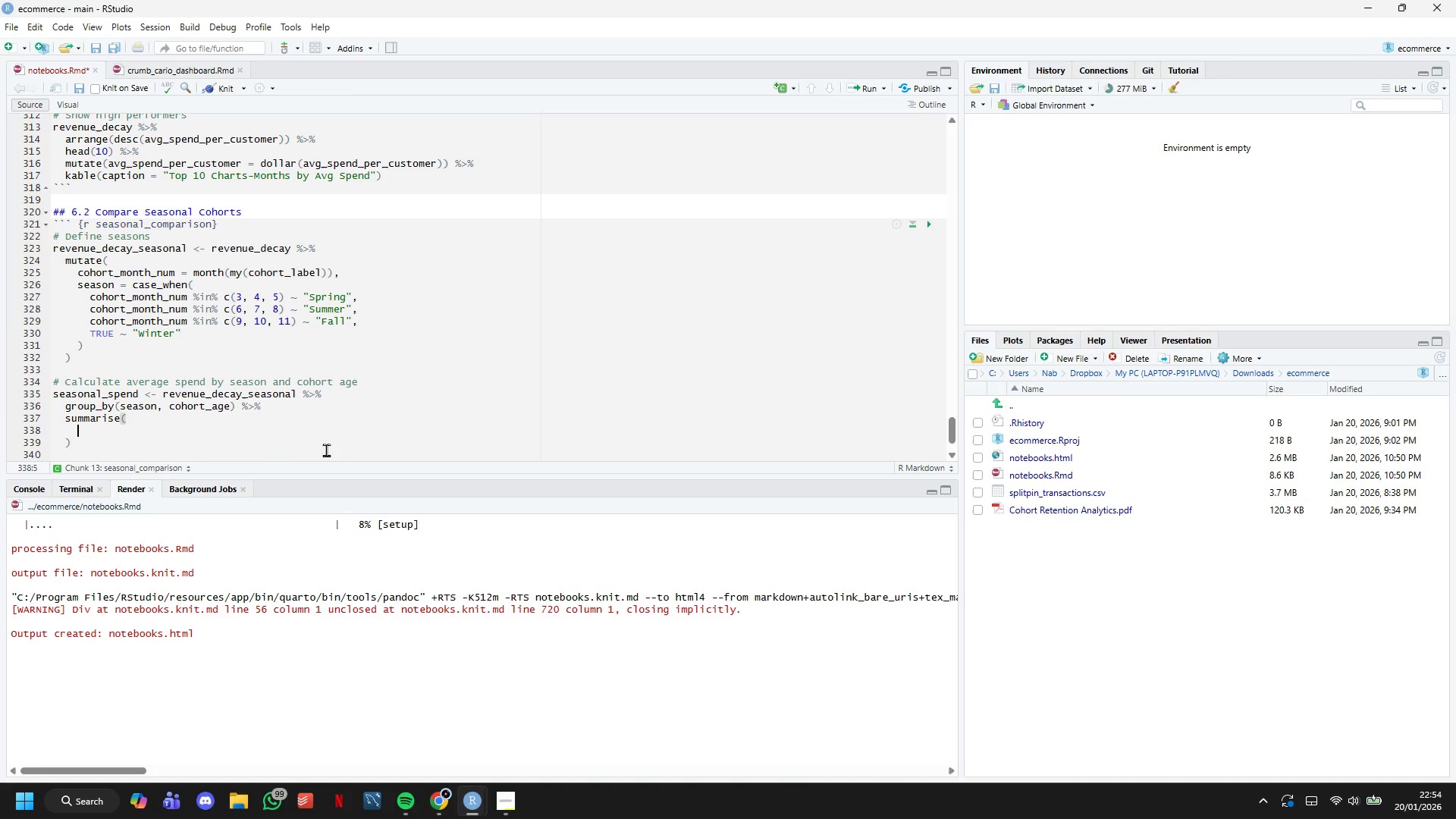 
key(Enter)
 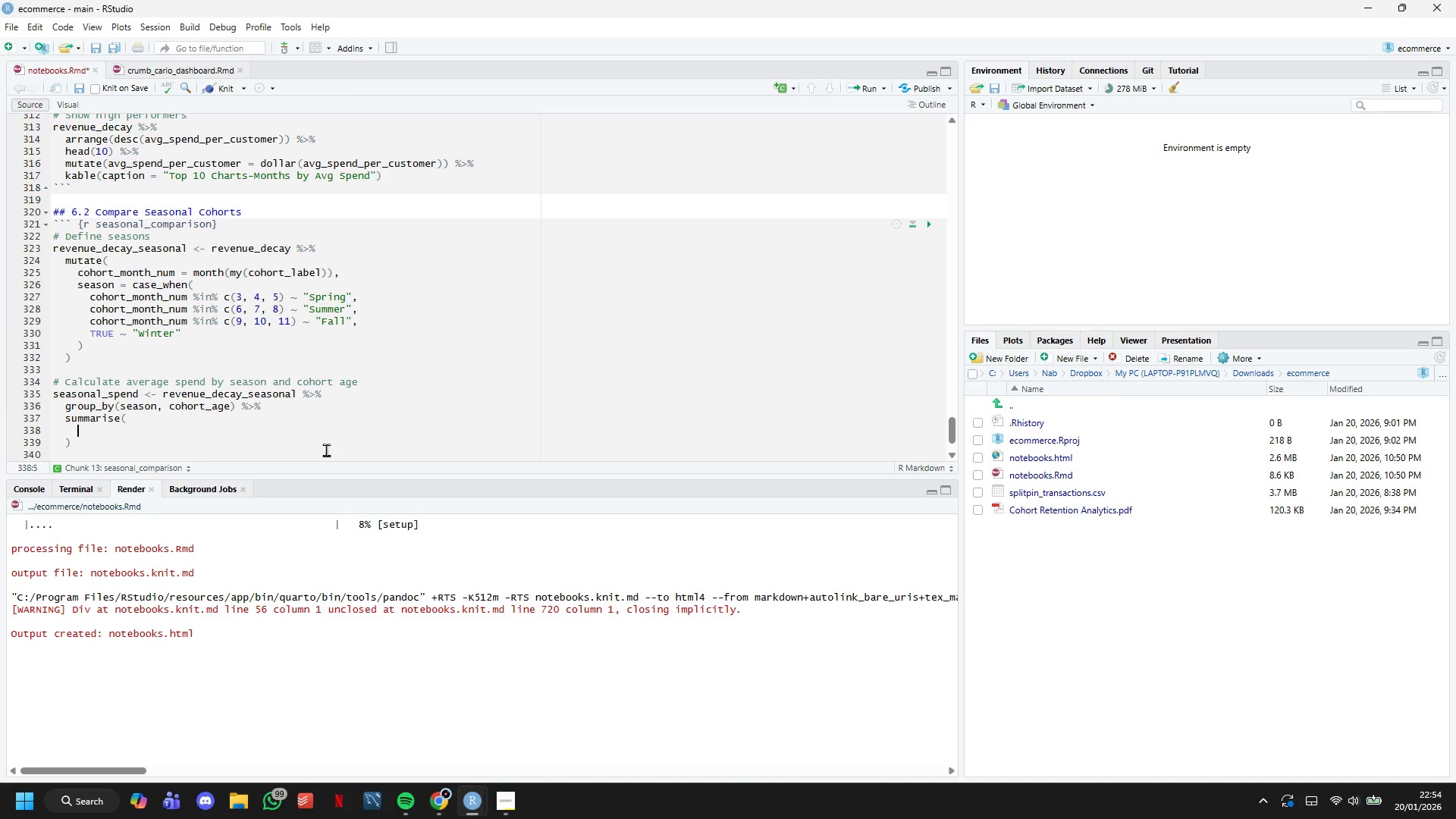 
type(avg_spend = mean(avg_spend_per_customer, na.rm = TRUE)
 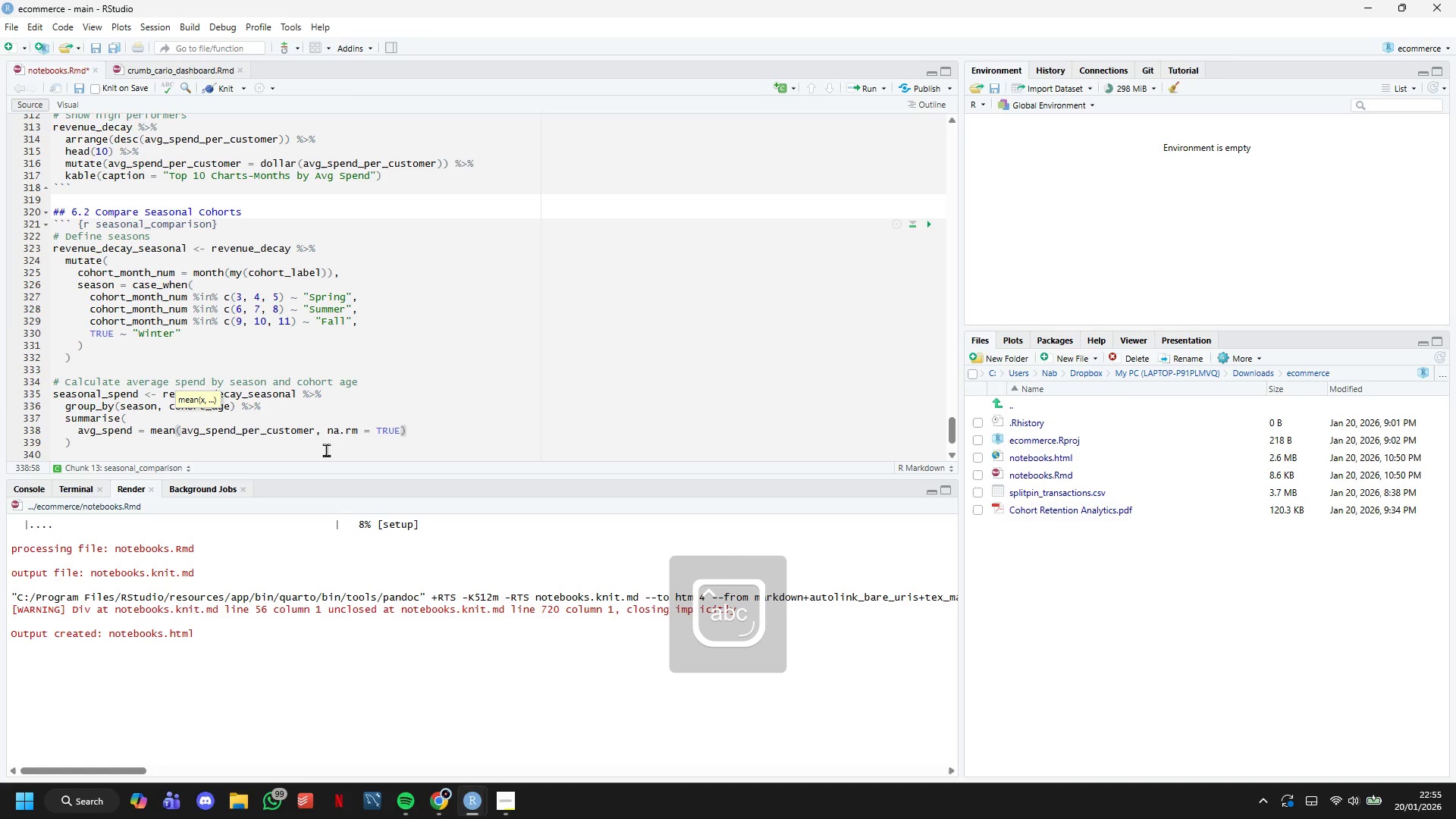 
key(ArrowRight)
 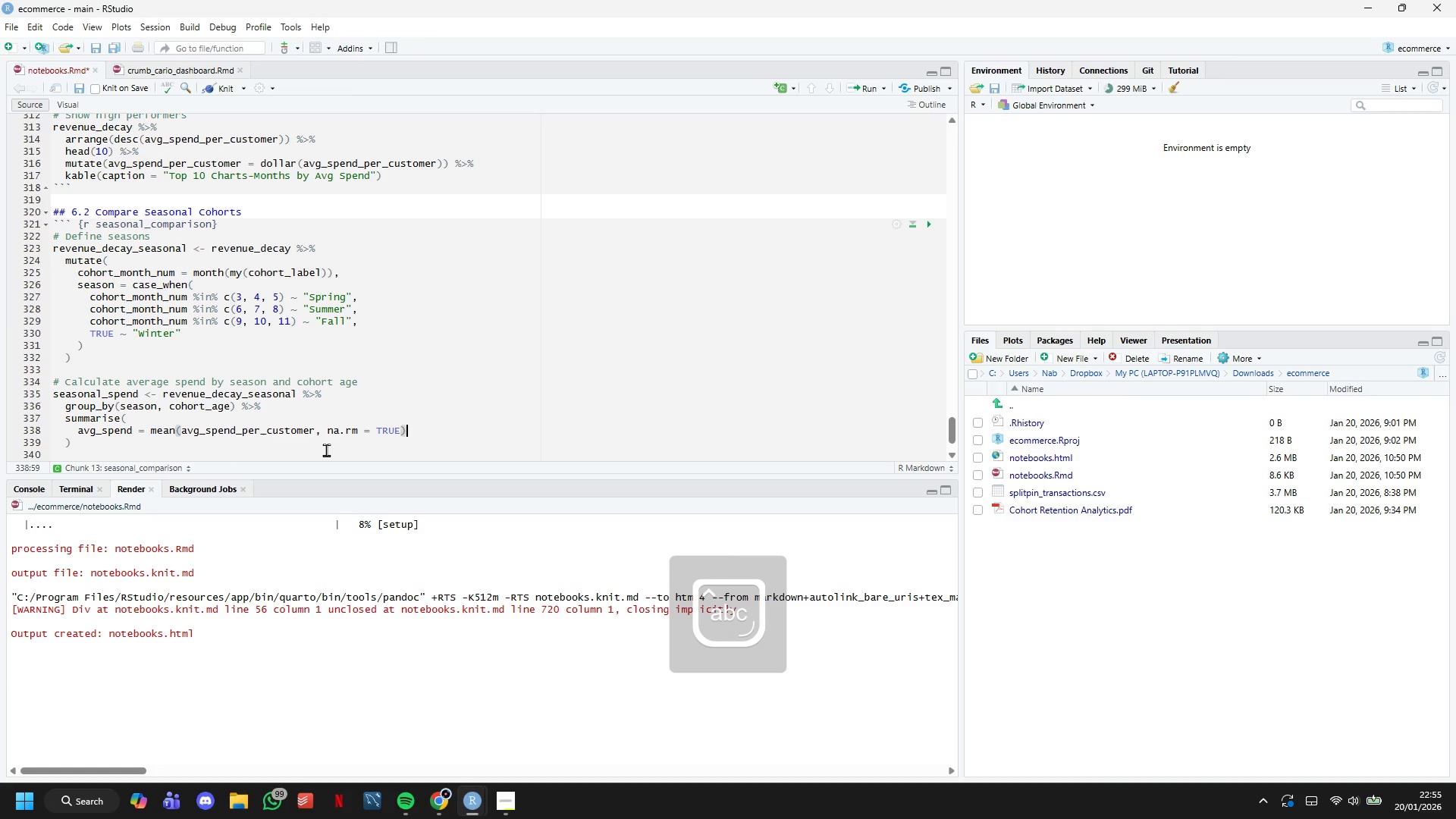 
key(Comma)
 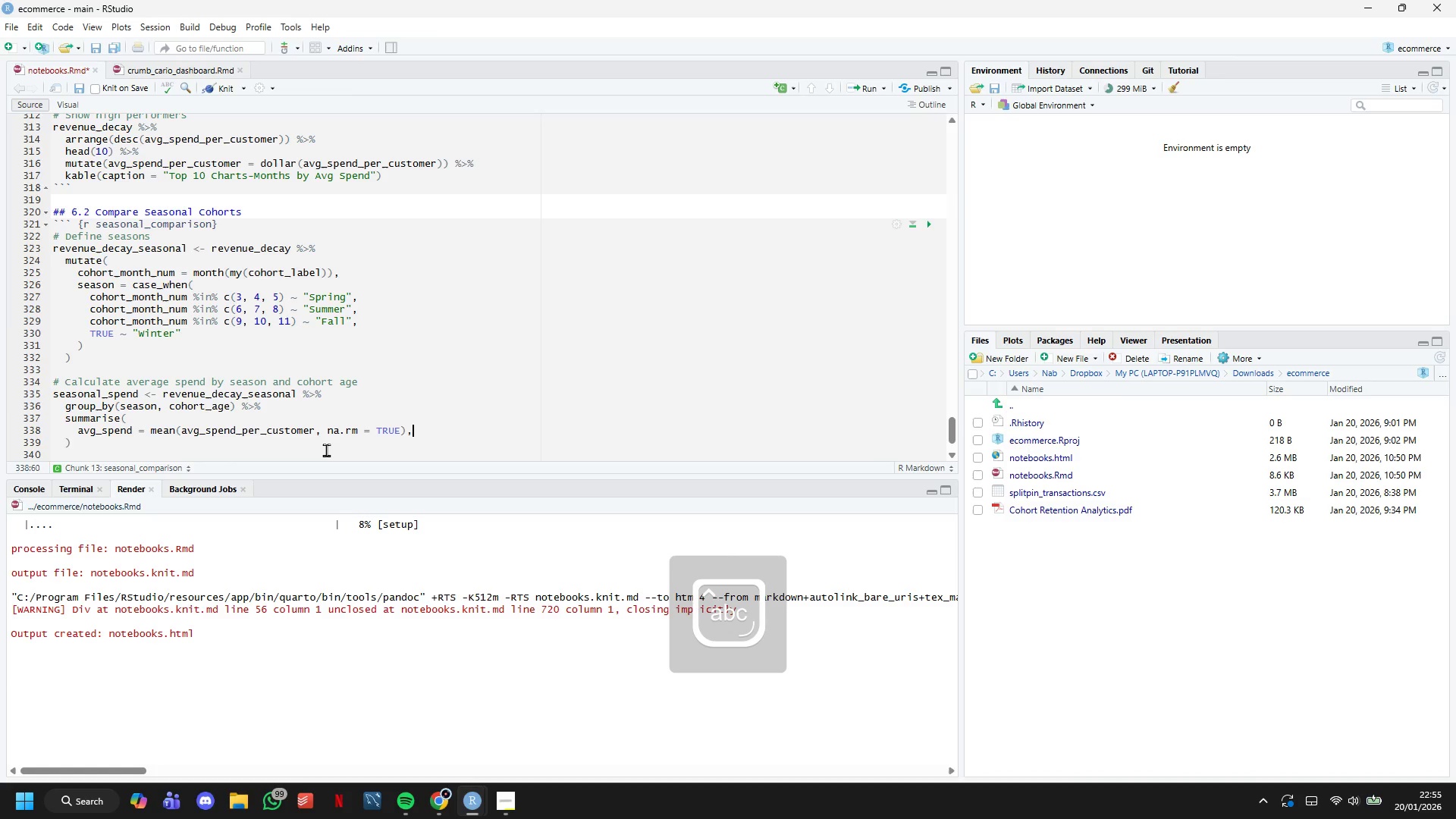 
key(Enter)
 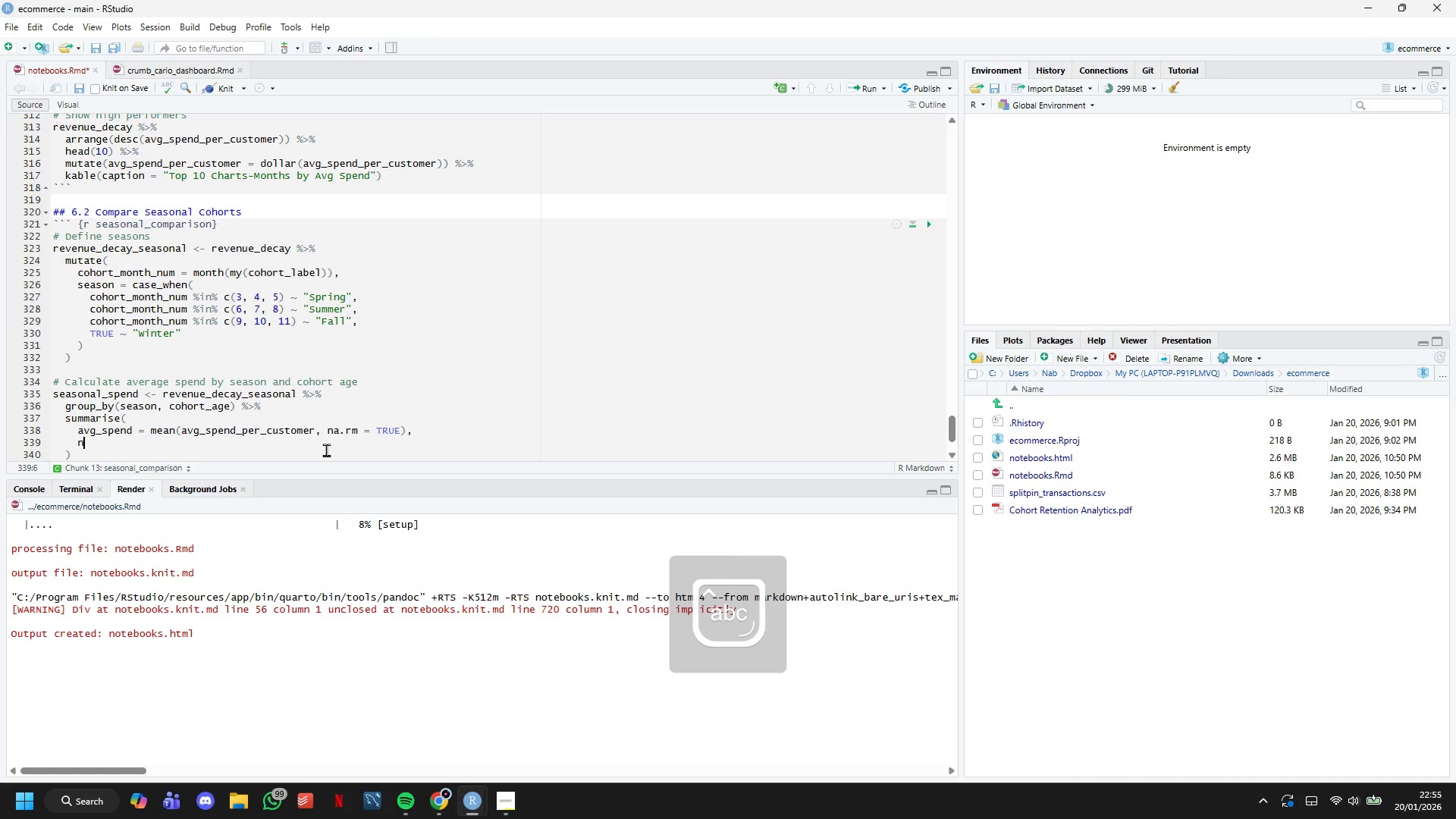 
type(n_cohors)
key(Backspace)
type(ts = n()
 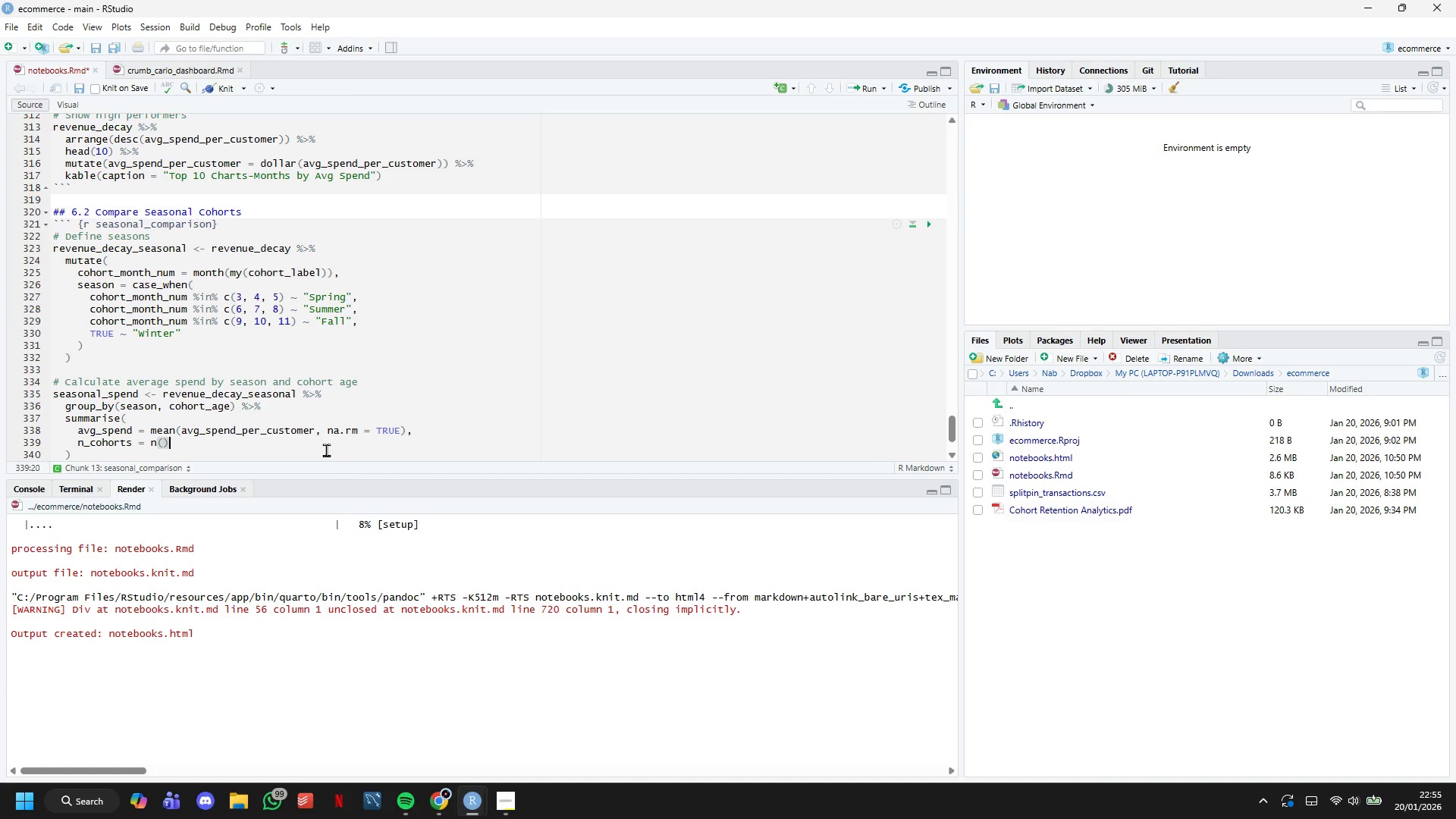 
 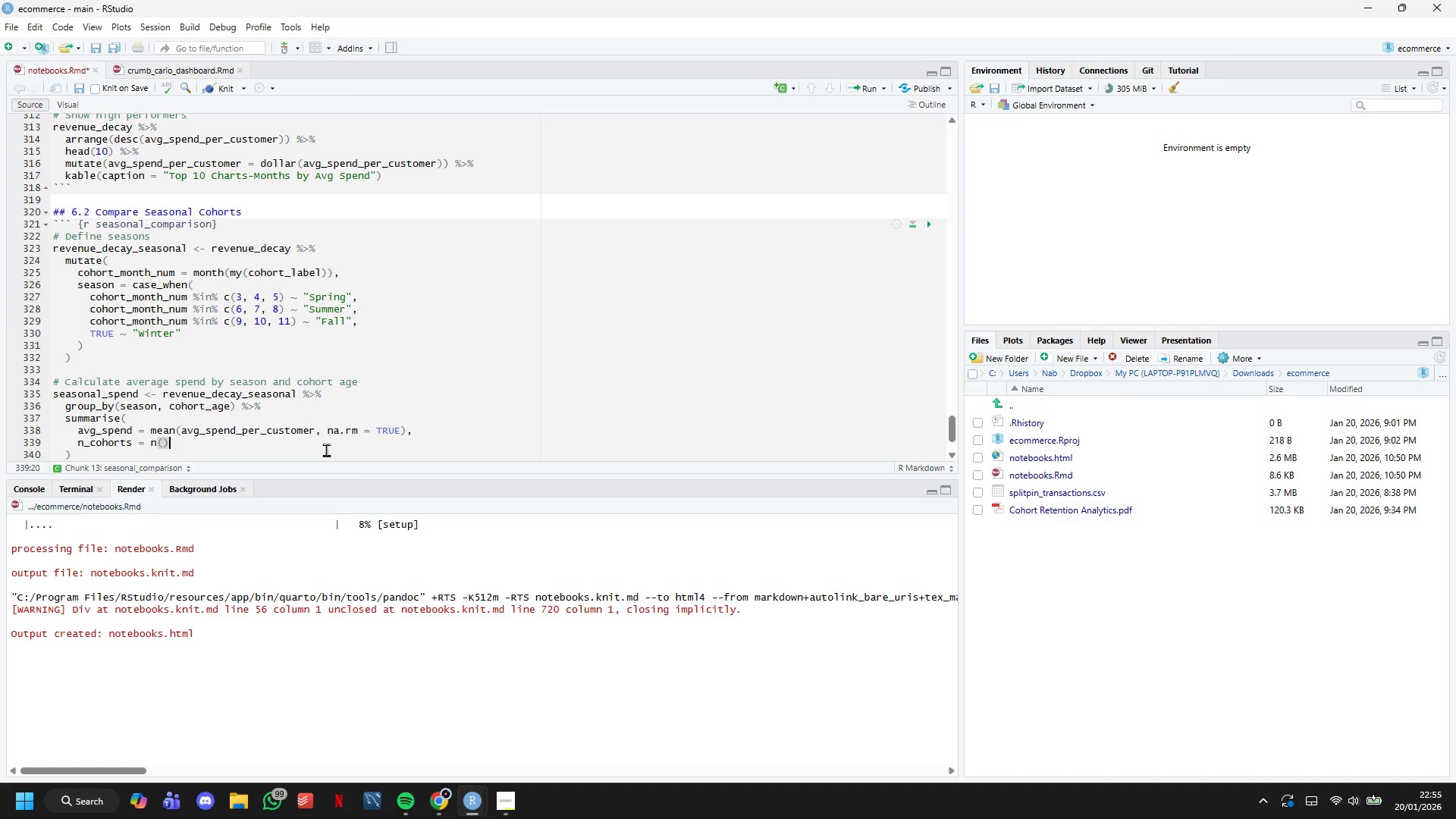 
key(ArrowRight)
 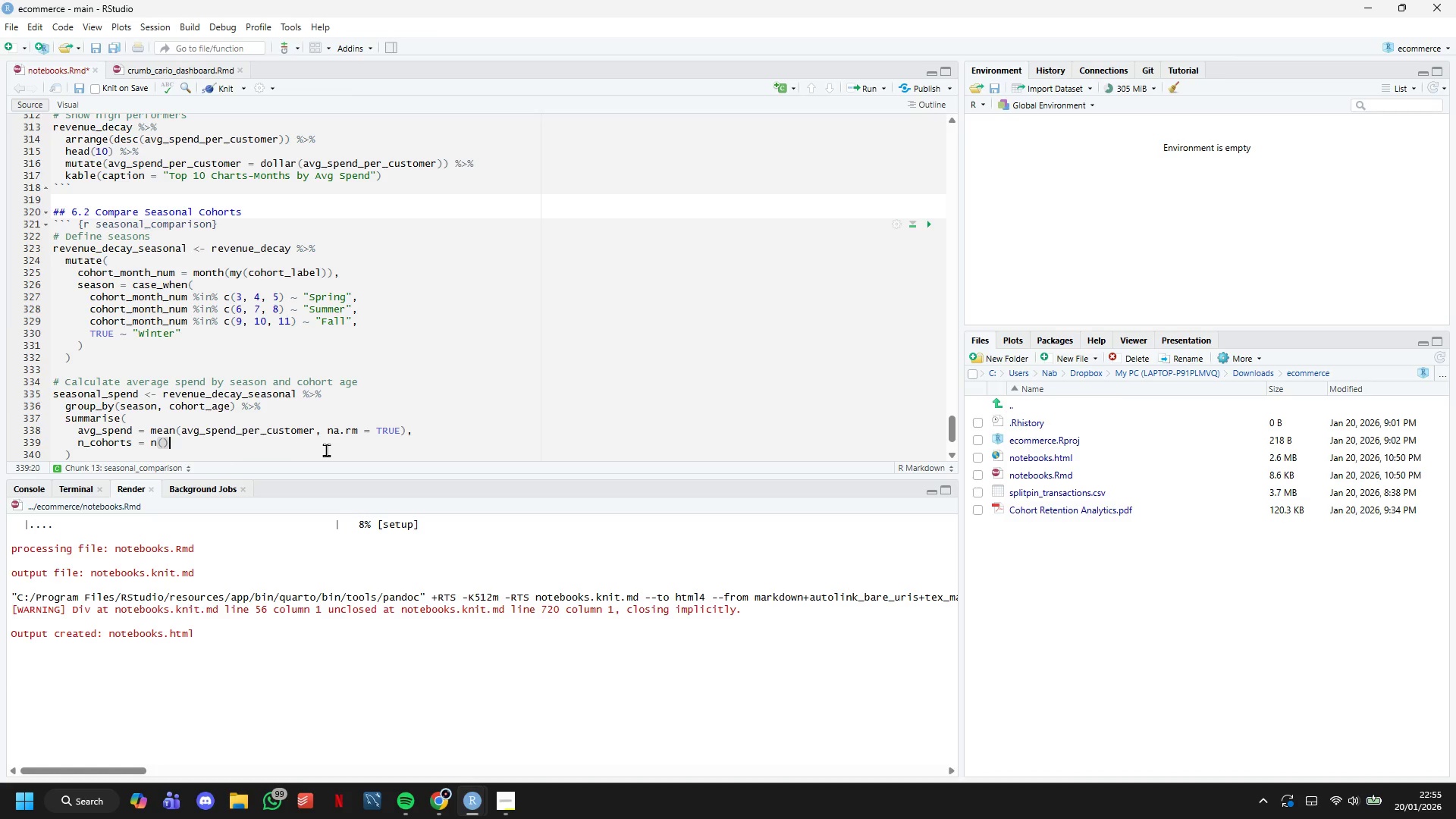 
key(Comma)
 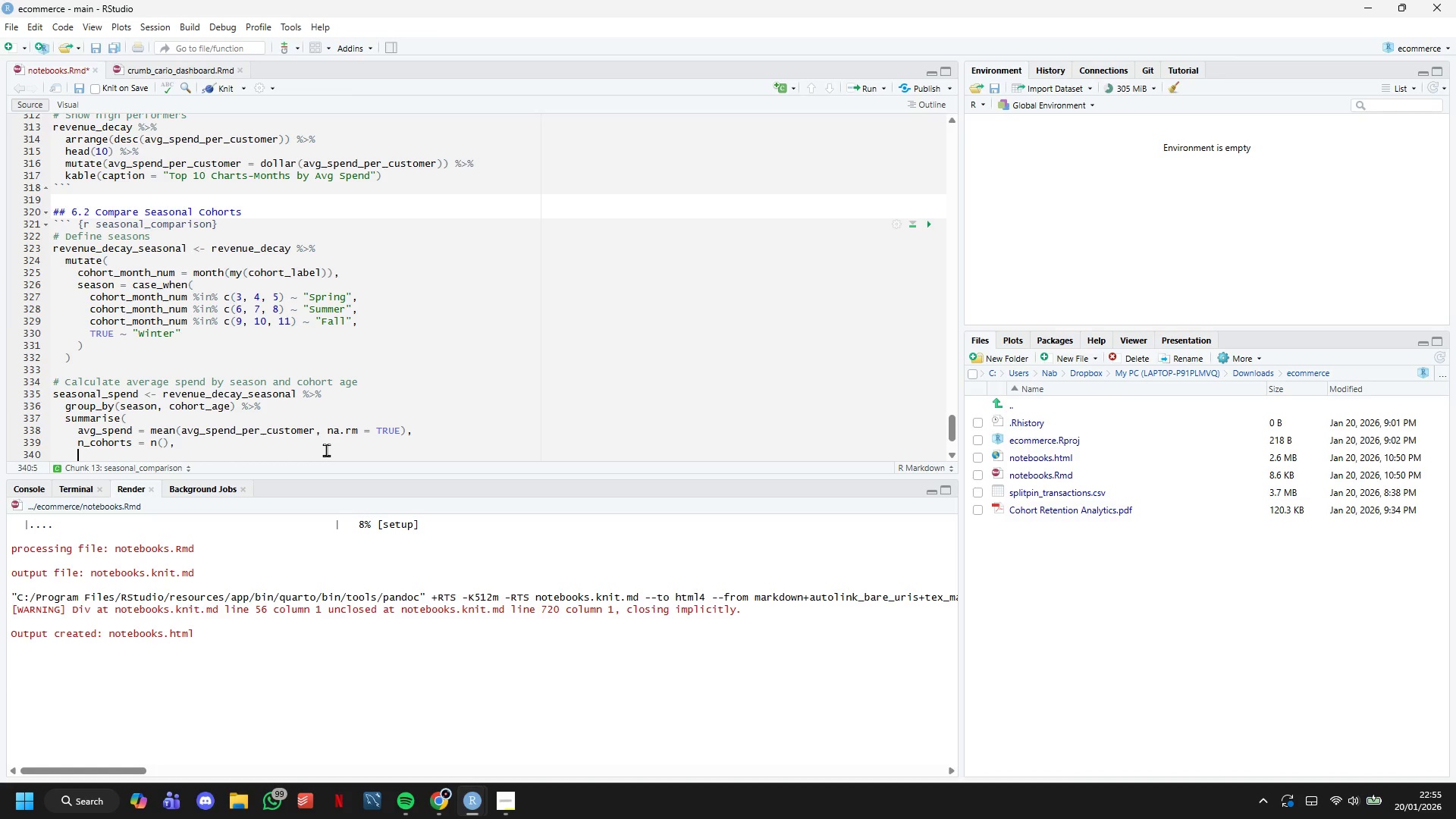 
key(Enter)
 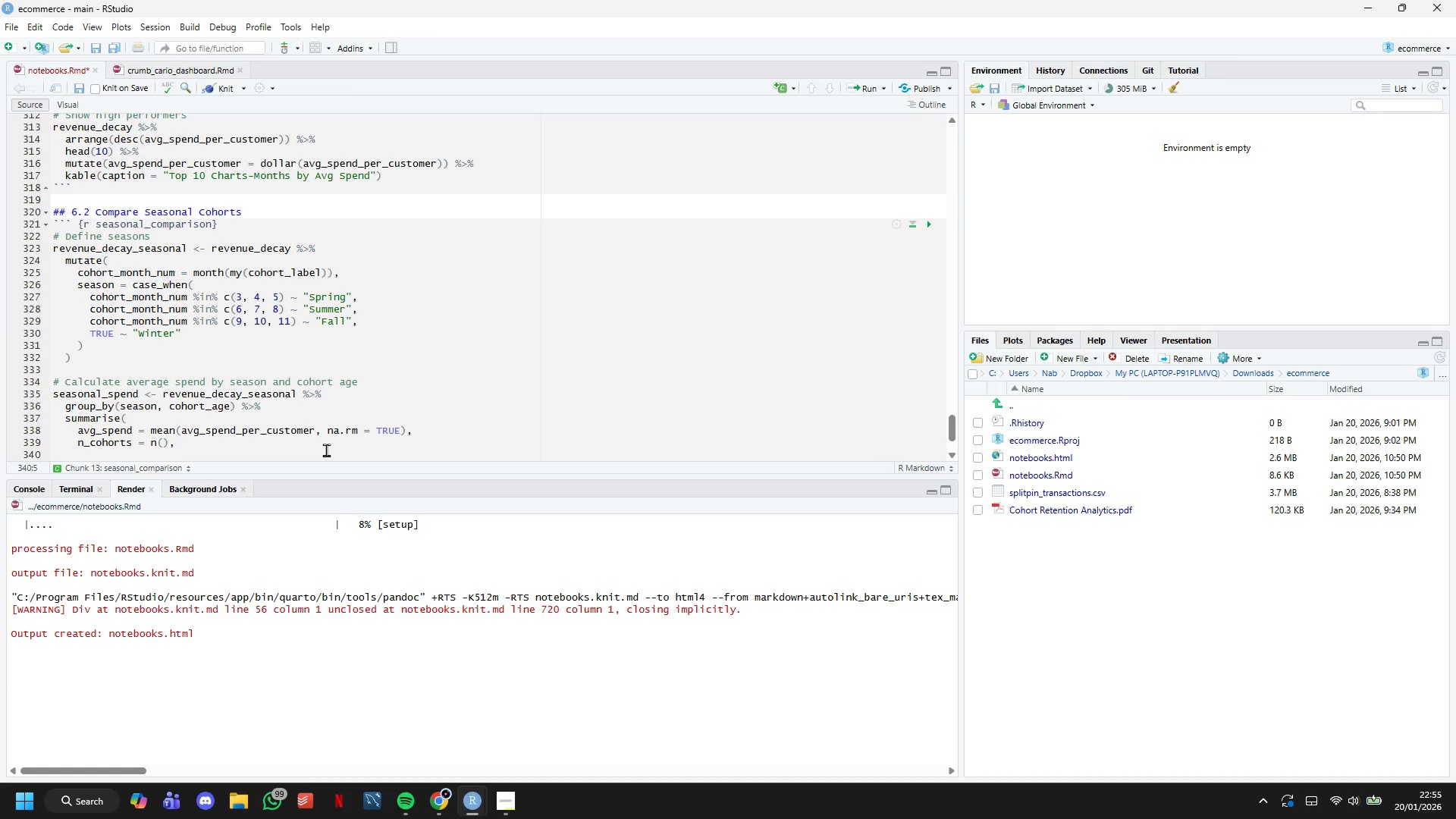 
type(.groups = "drop)
 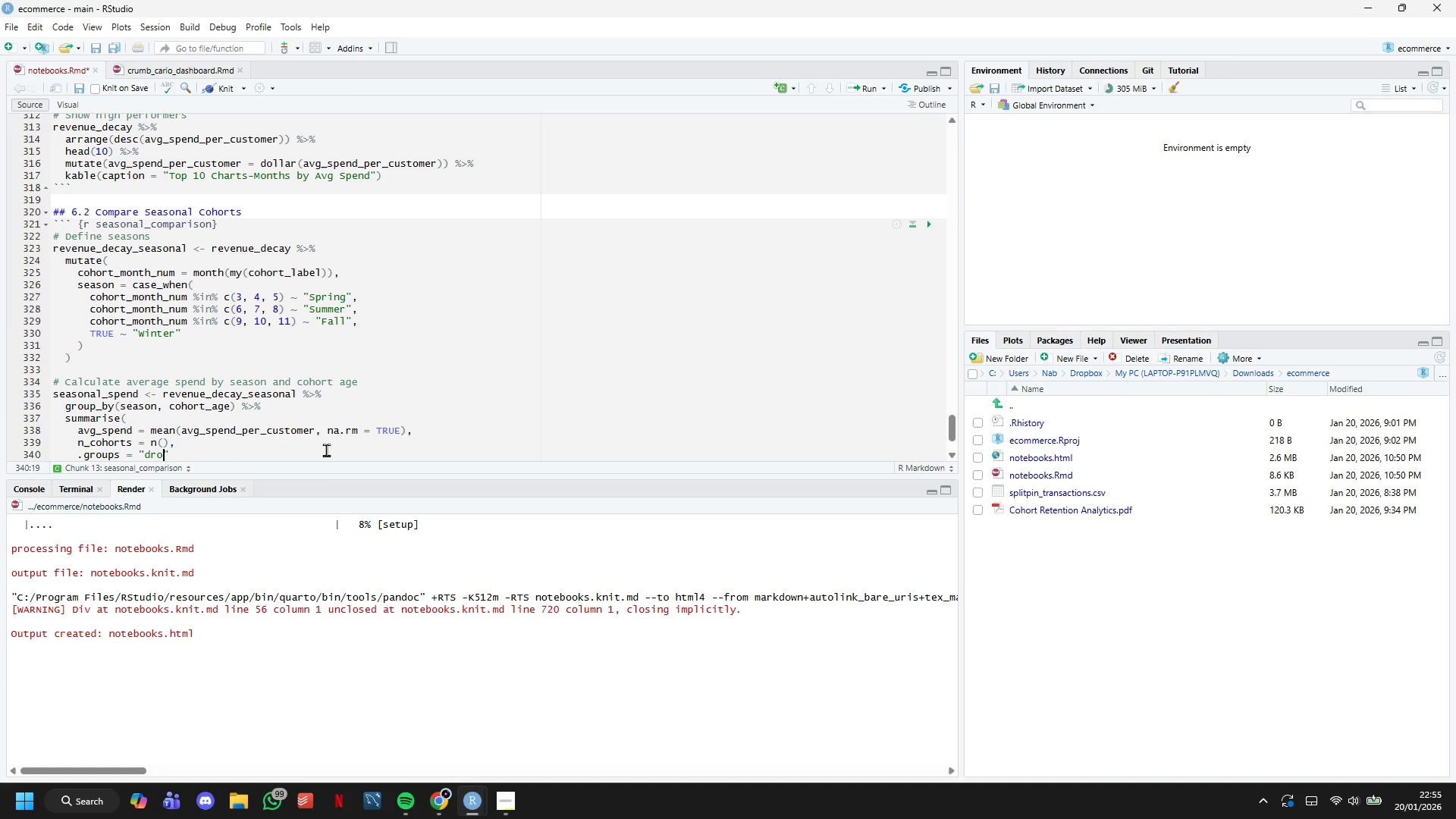 
key(ArrowRight)
 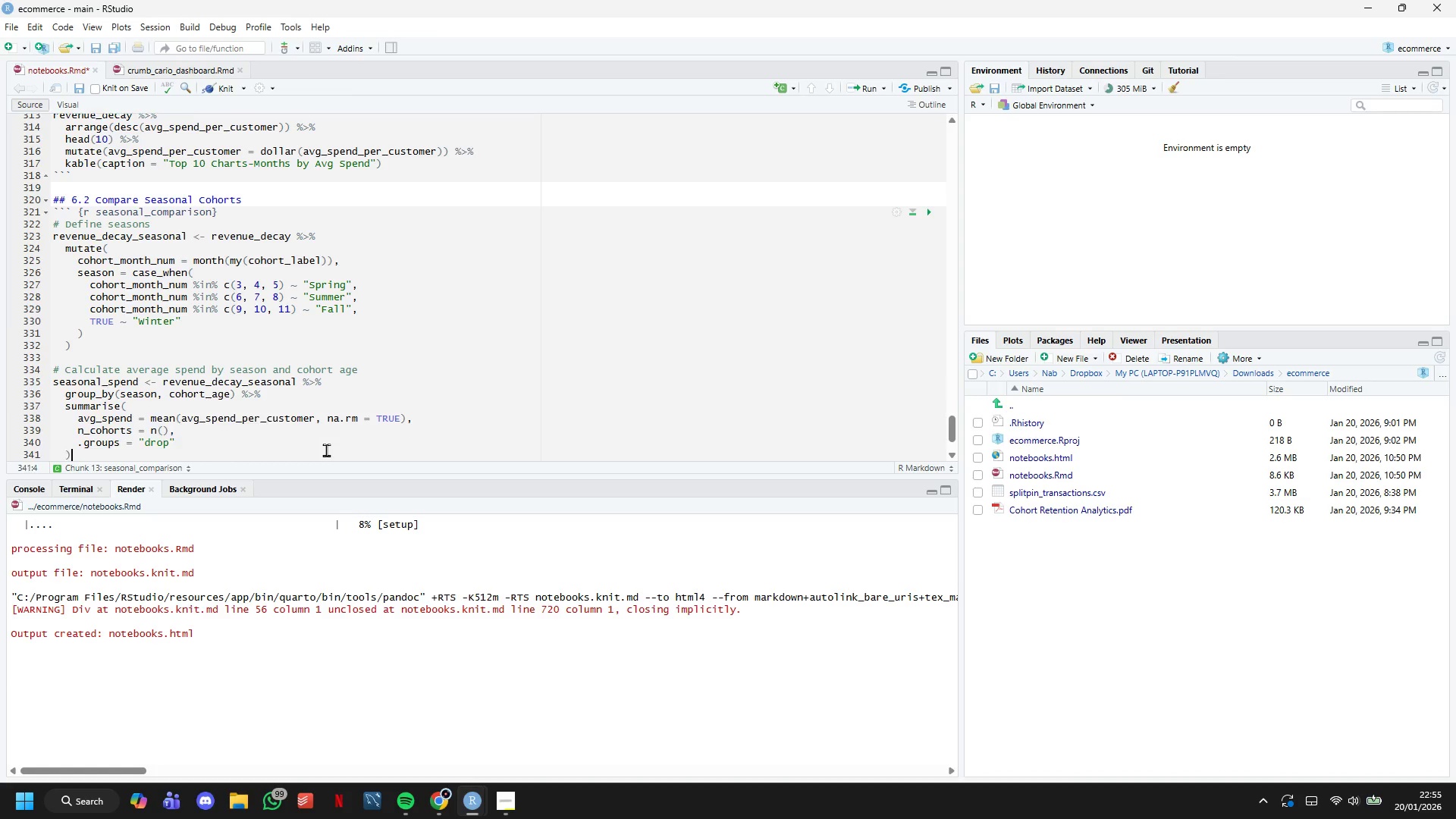 
key(ArrowDown)
 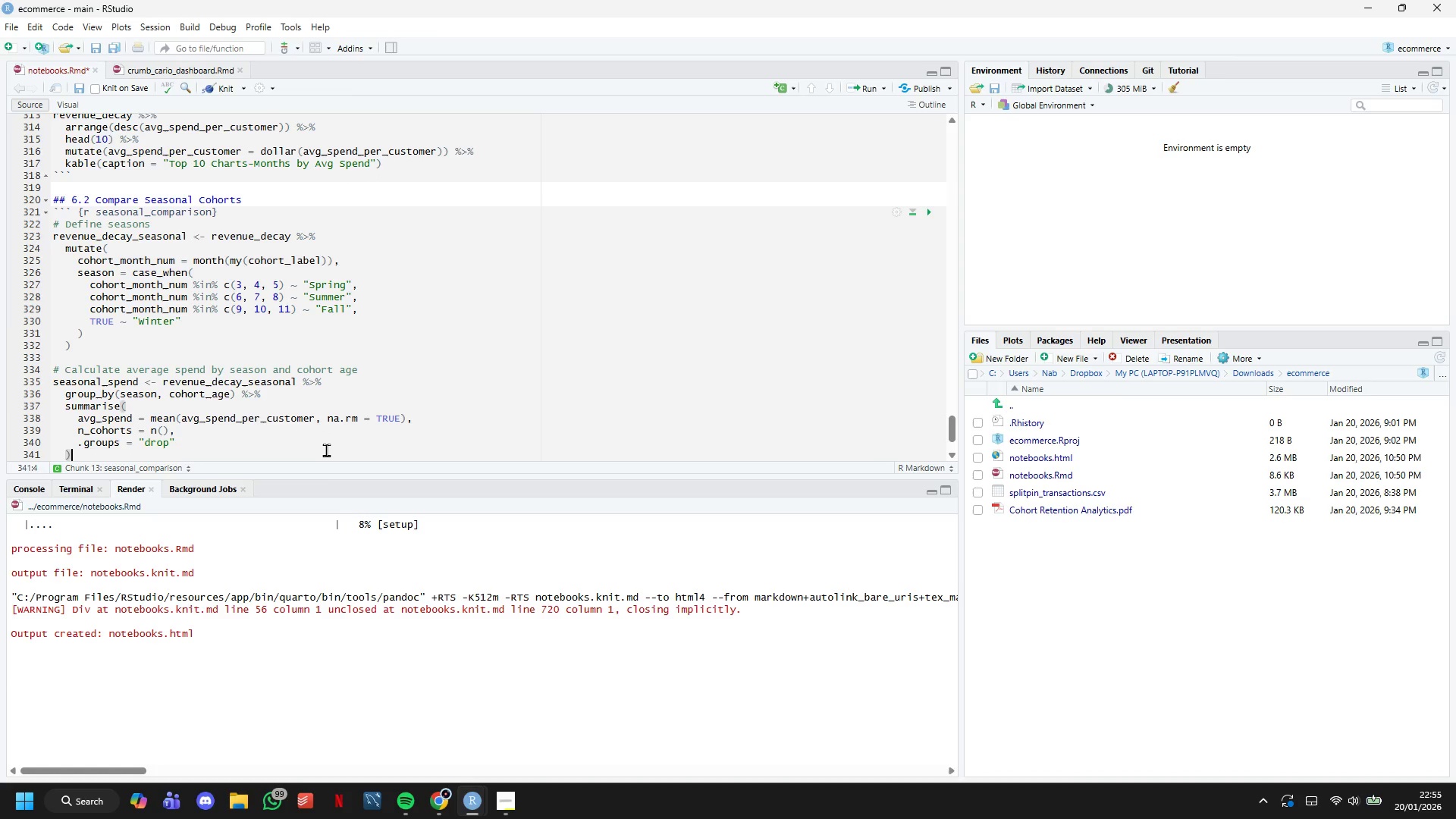 
key(Shift+ShiftLeft)
 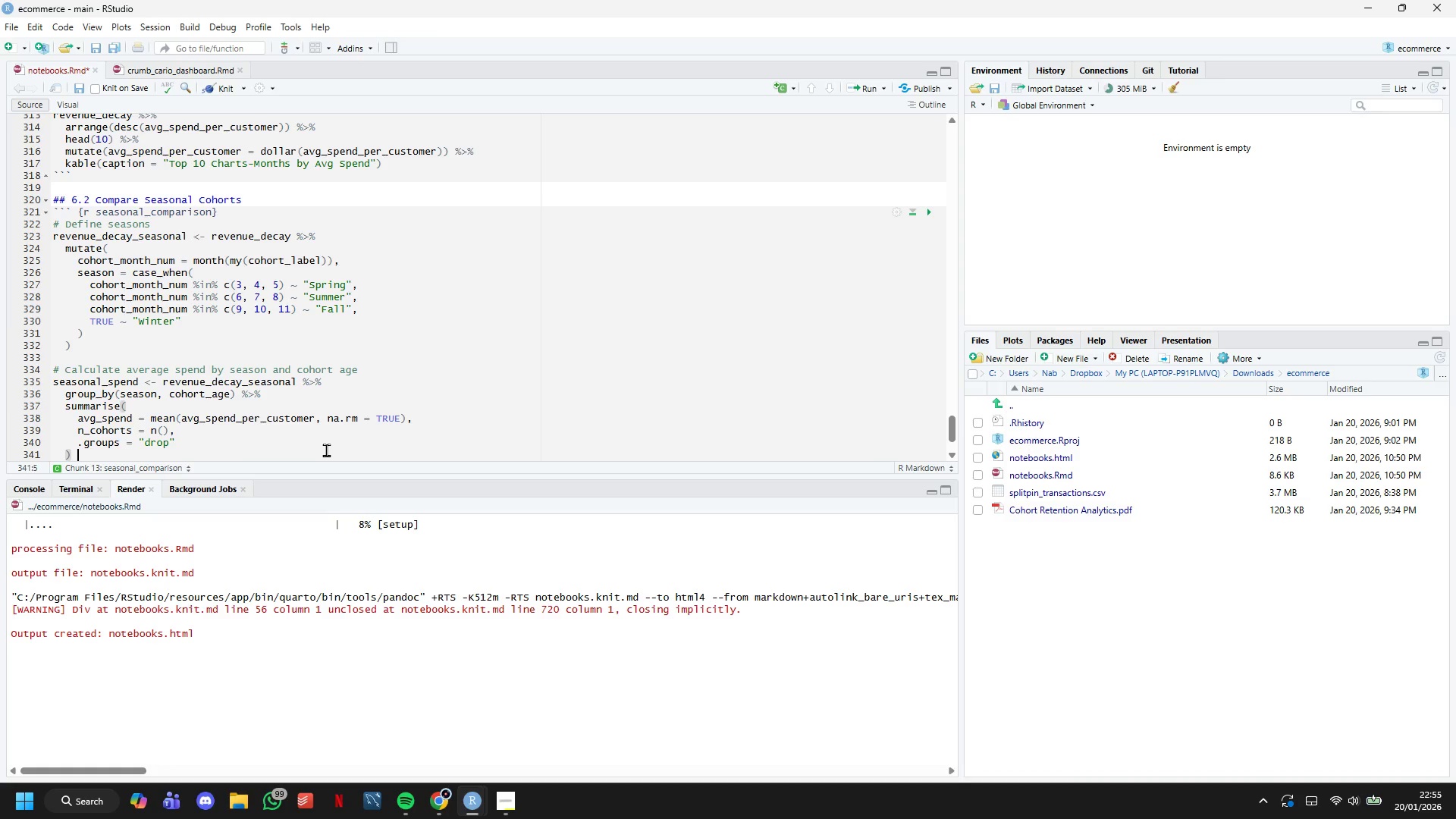 
key(Space)
 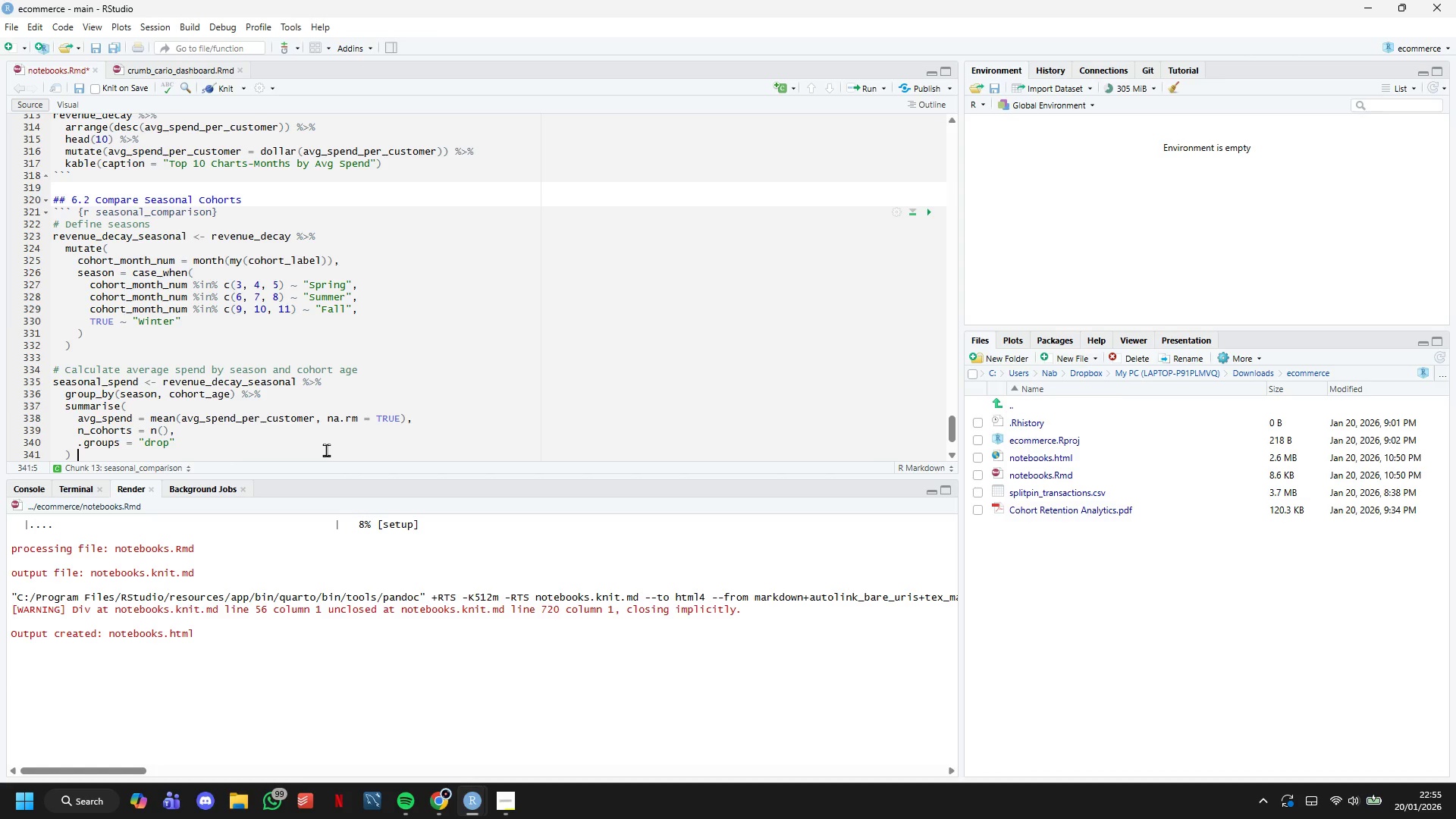 
key(Shift+5)
 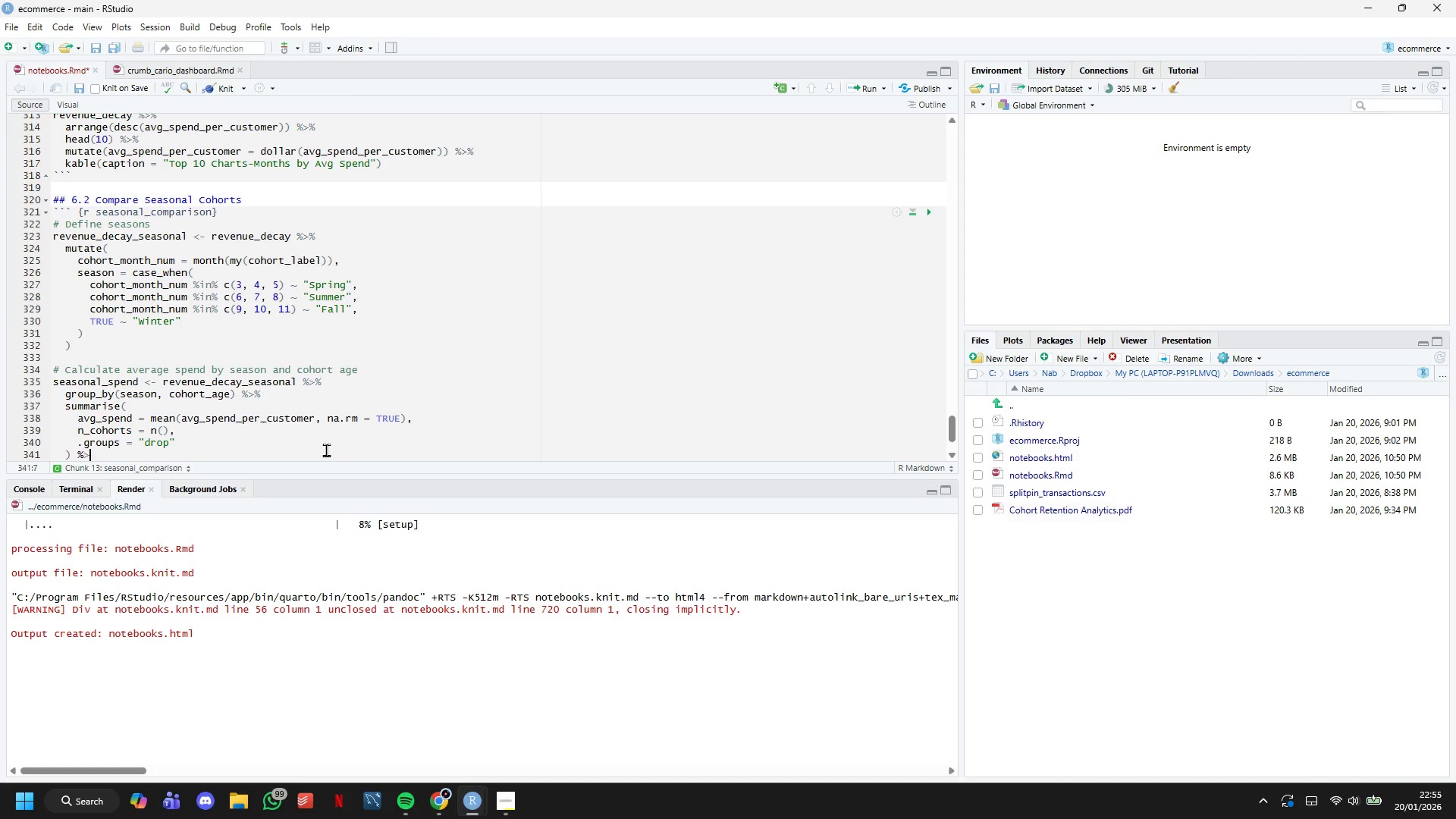 
key(Shift+Period)
 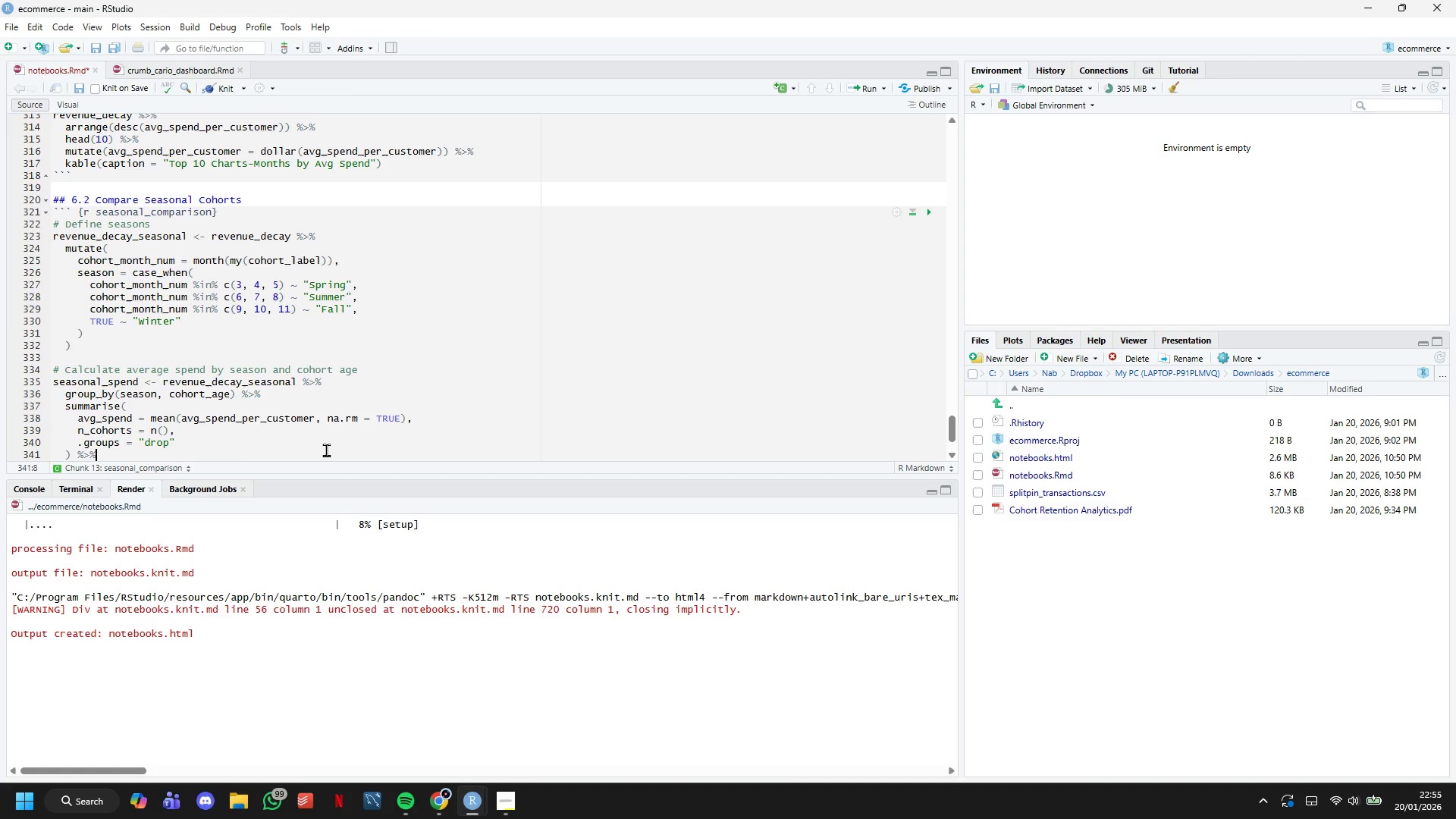 
key(Shift+5)
 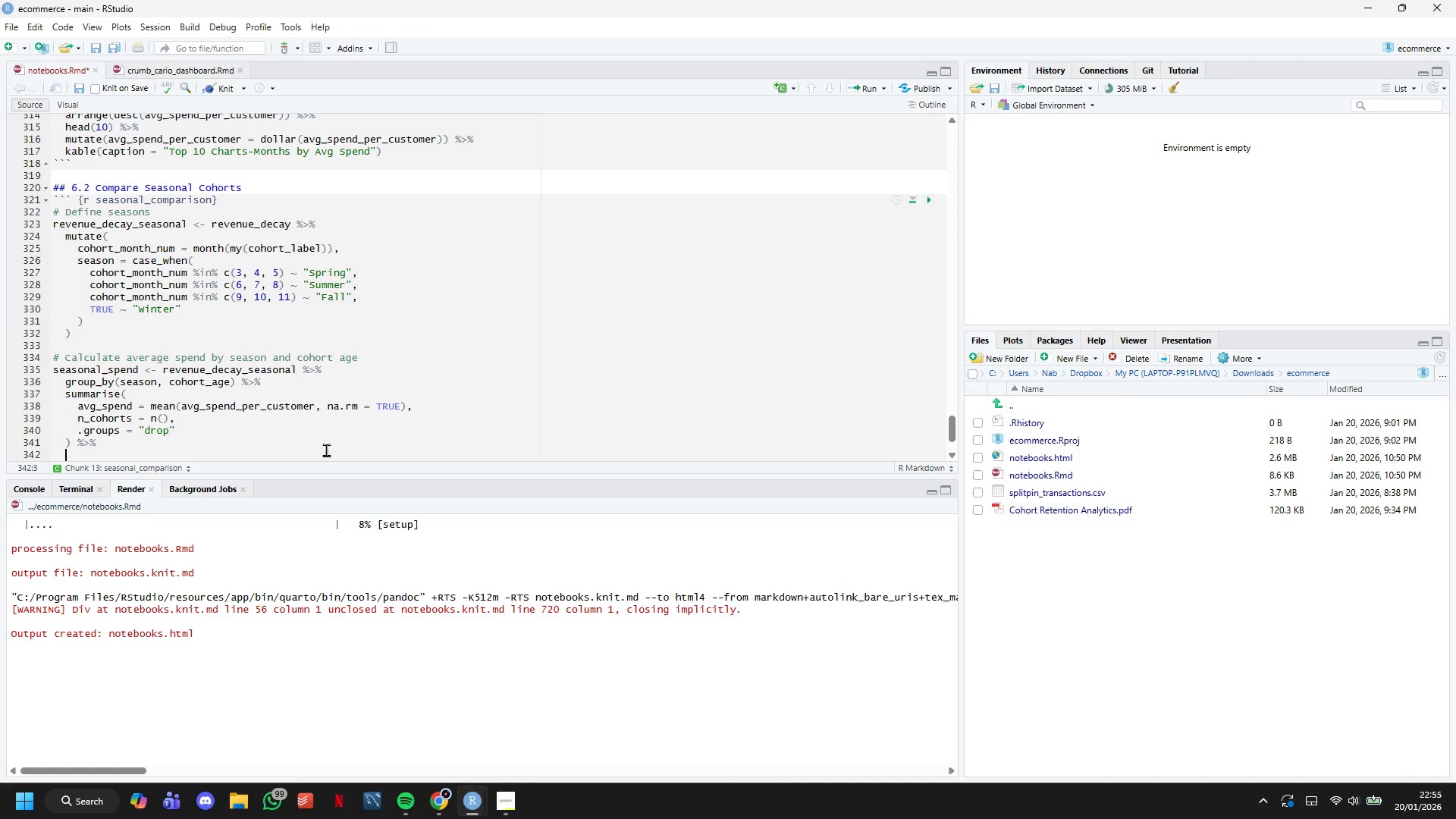 
key(Enter)
 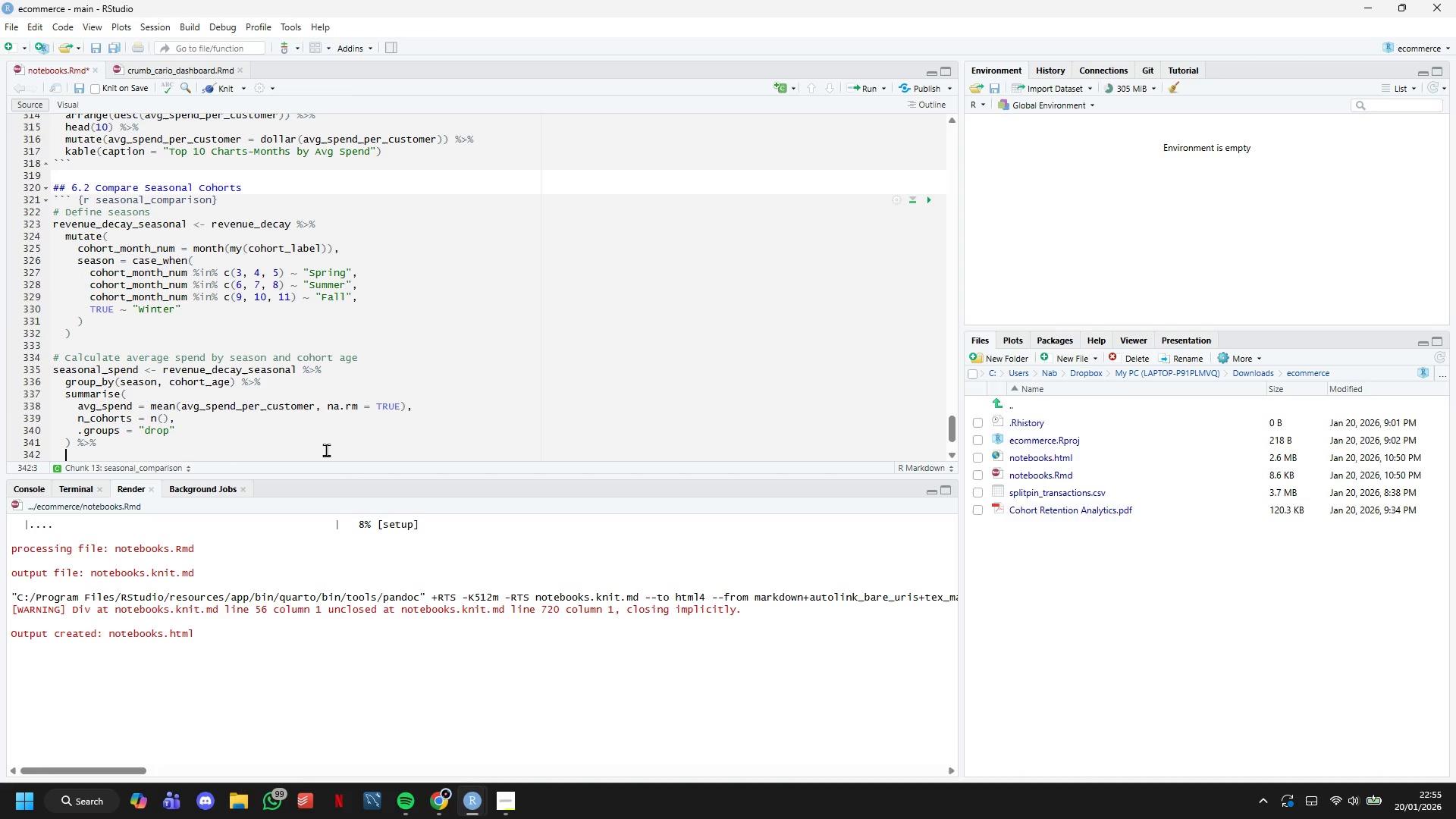 
type(filter(cohort_age <-)
key(Backspace)
type(= 12)
 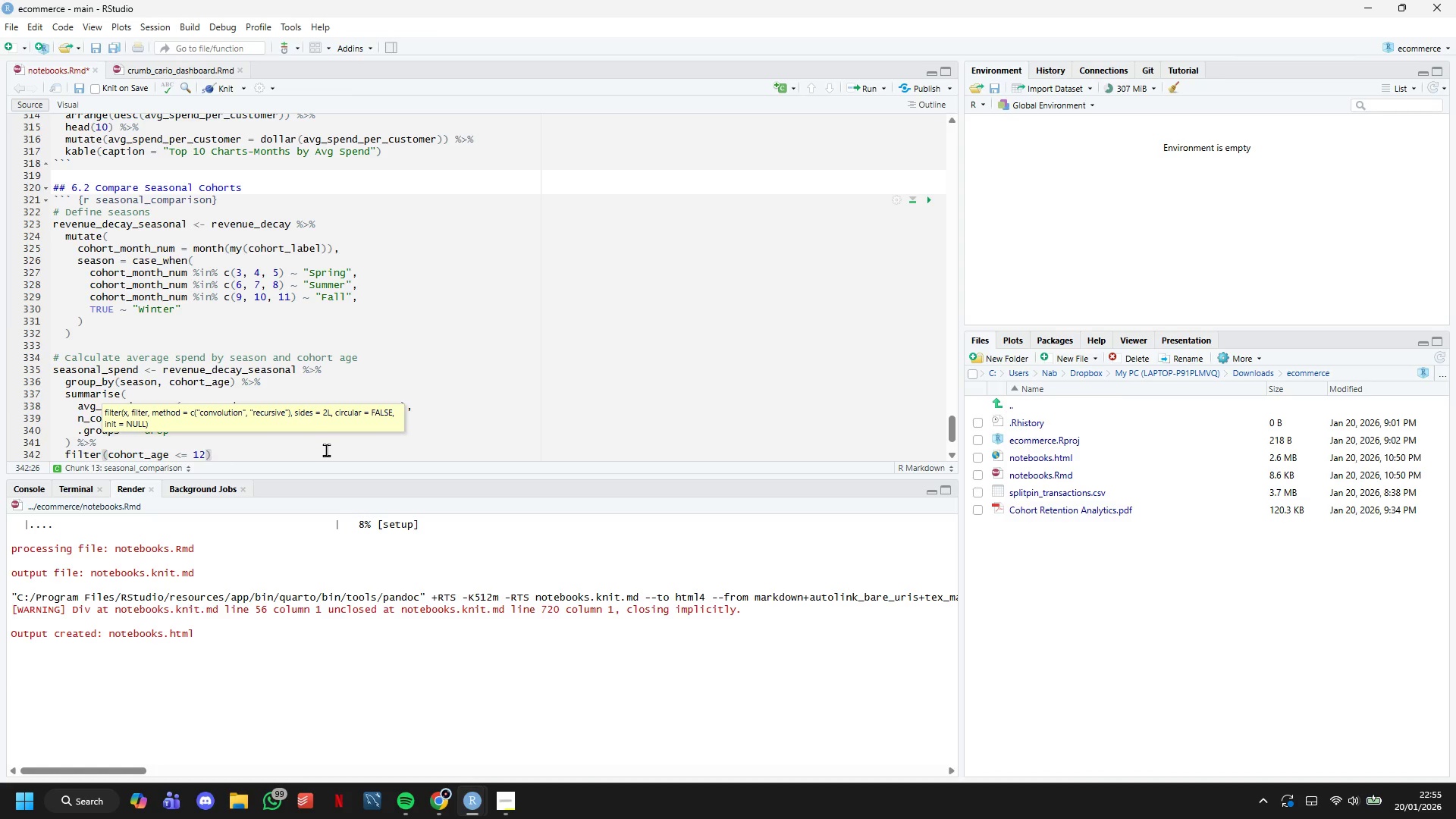 
key(ArrowRight)
 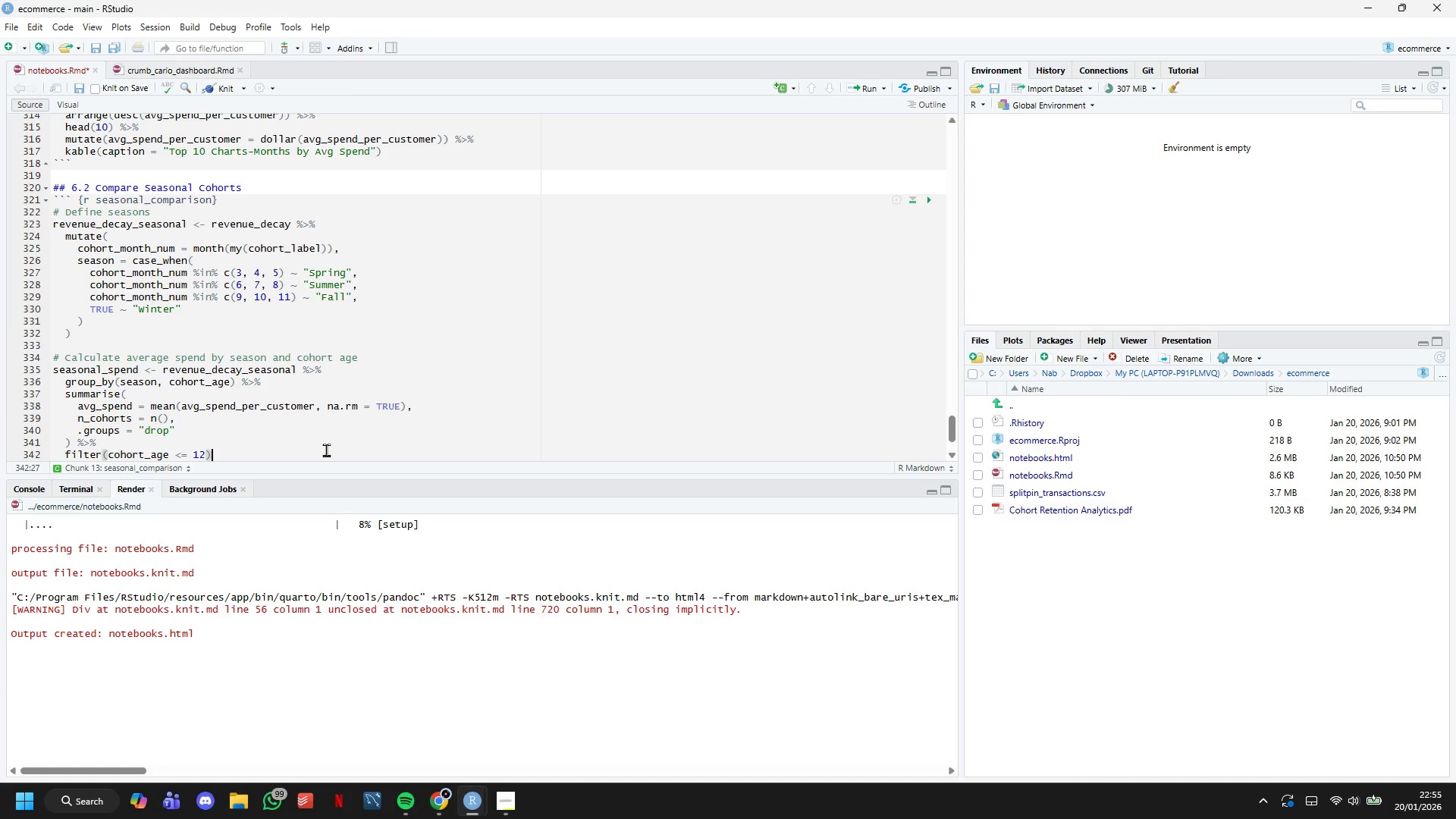 
type( 3 First year only)
key(Backspace)
type(#)
 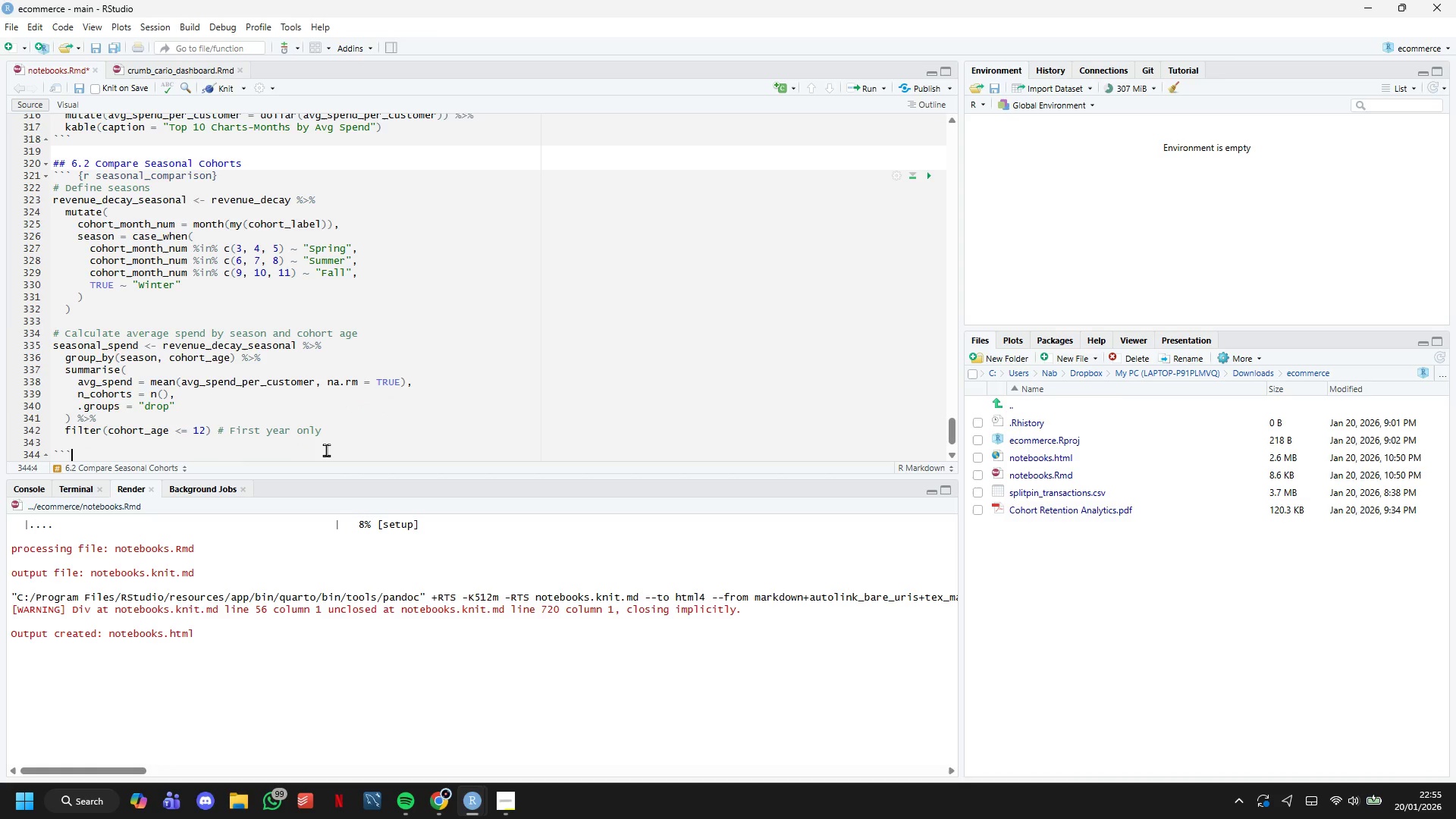 
hold_key(key=ArrowLeft, duration=0.95)
 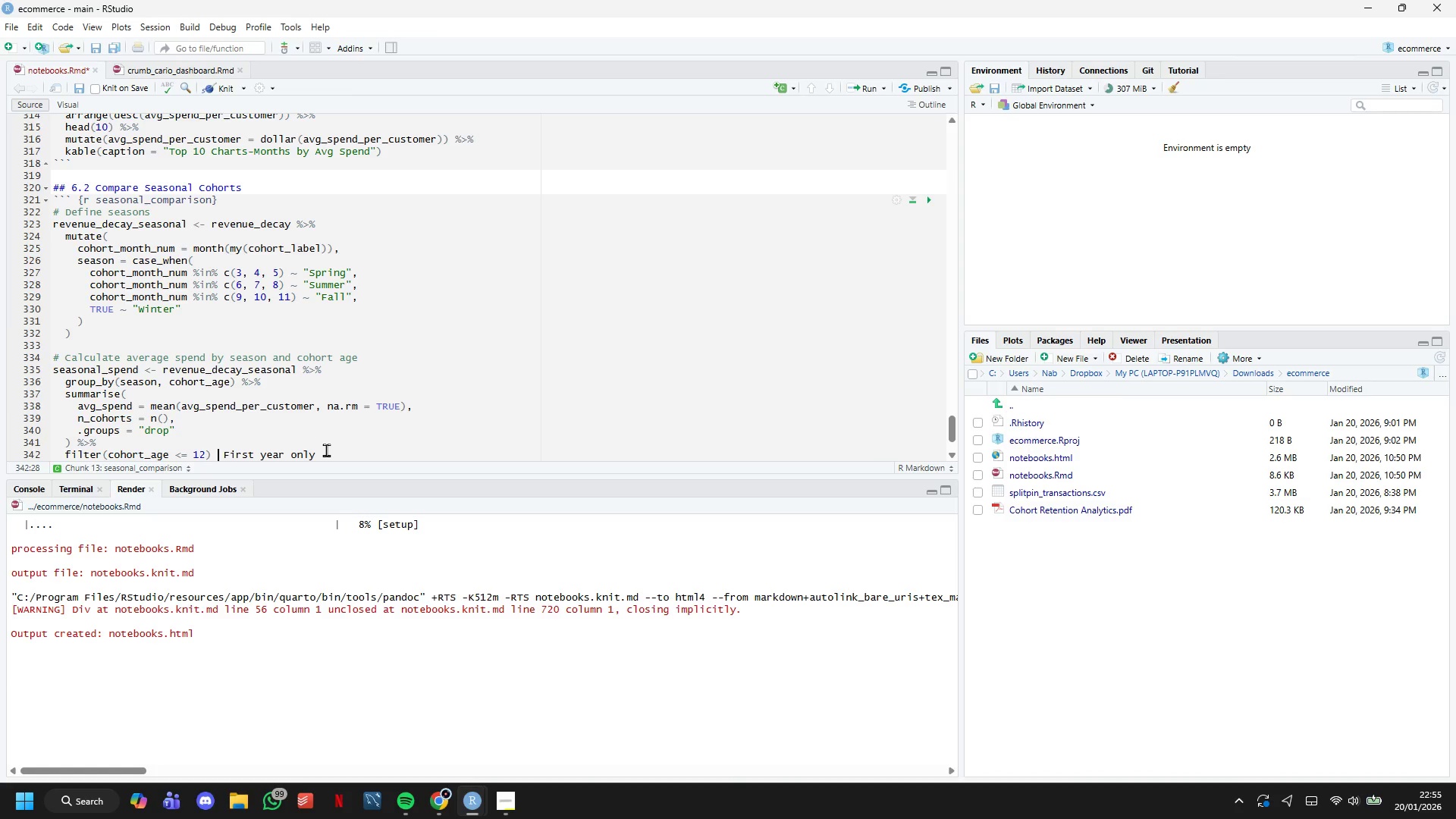 
key(ArrowDown)
 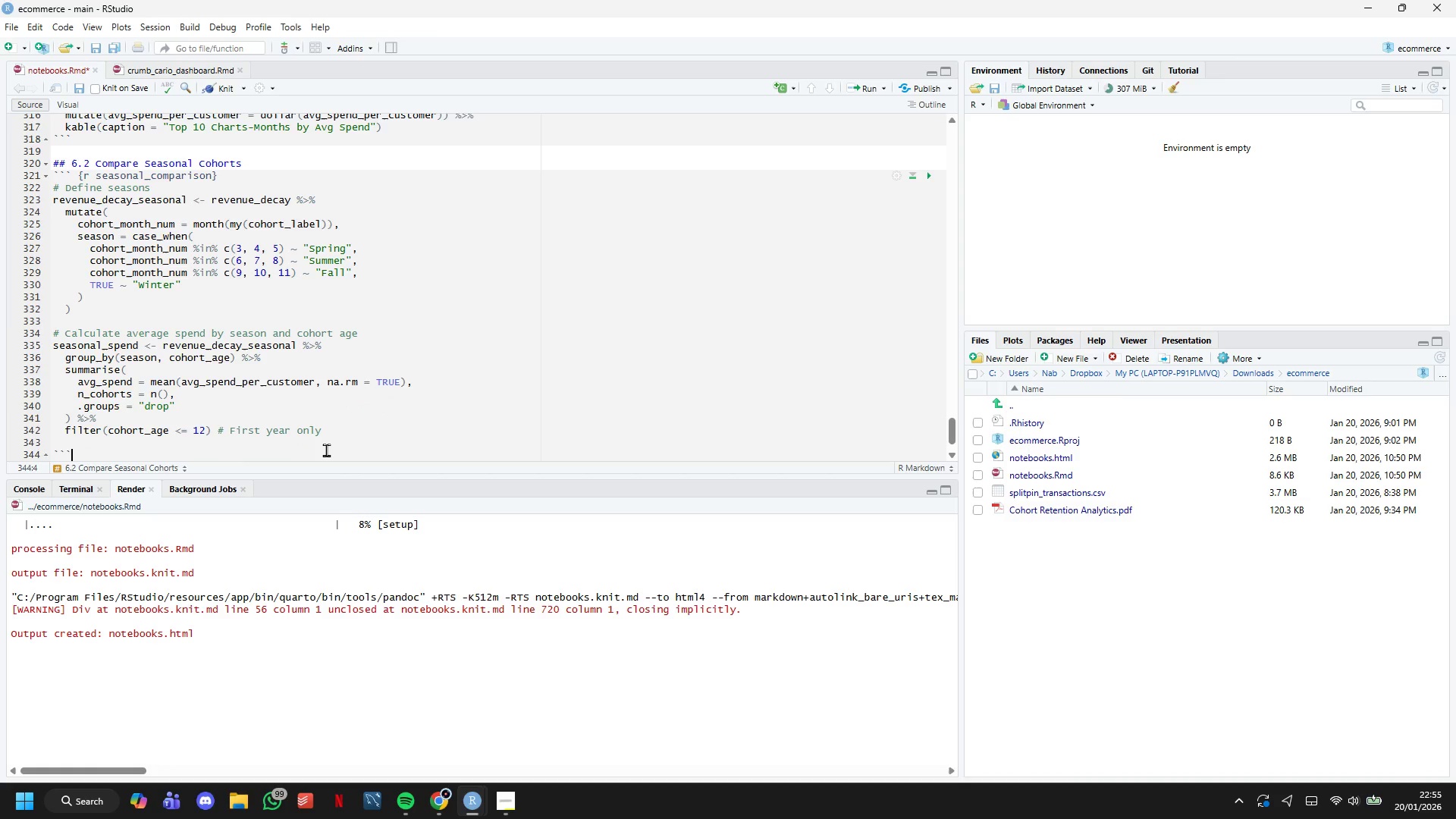 
key(ArrowDown)
 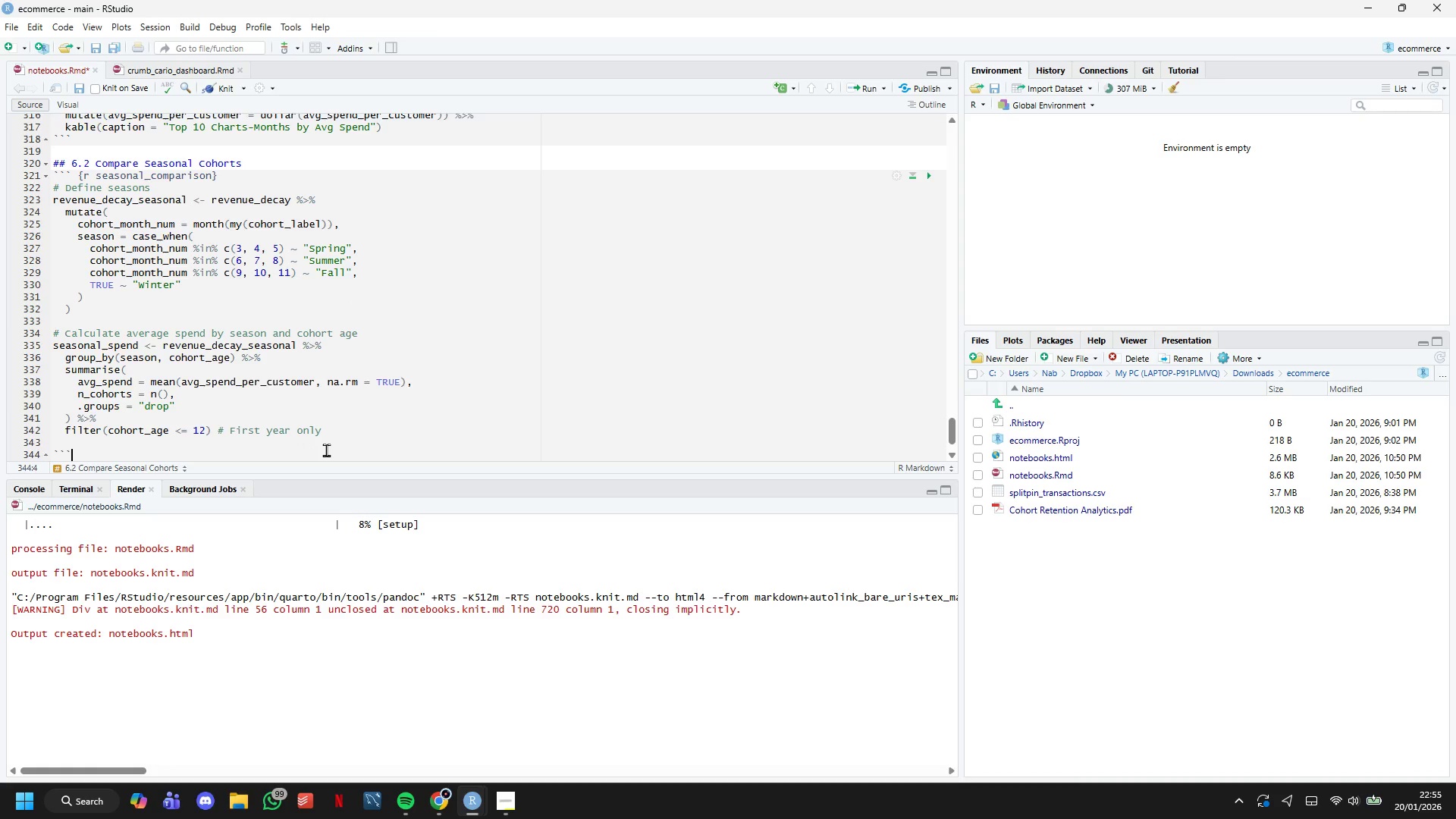 
key(ArrowDown)
 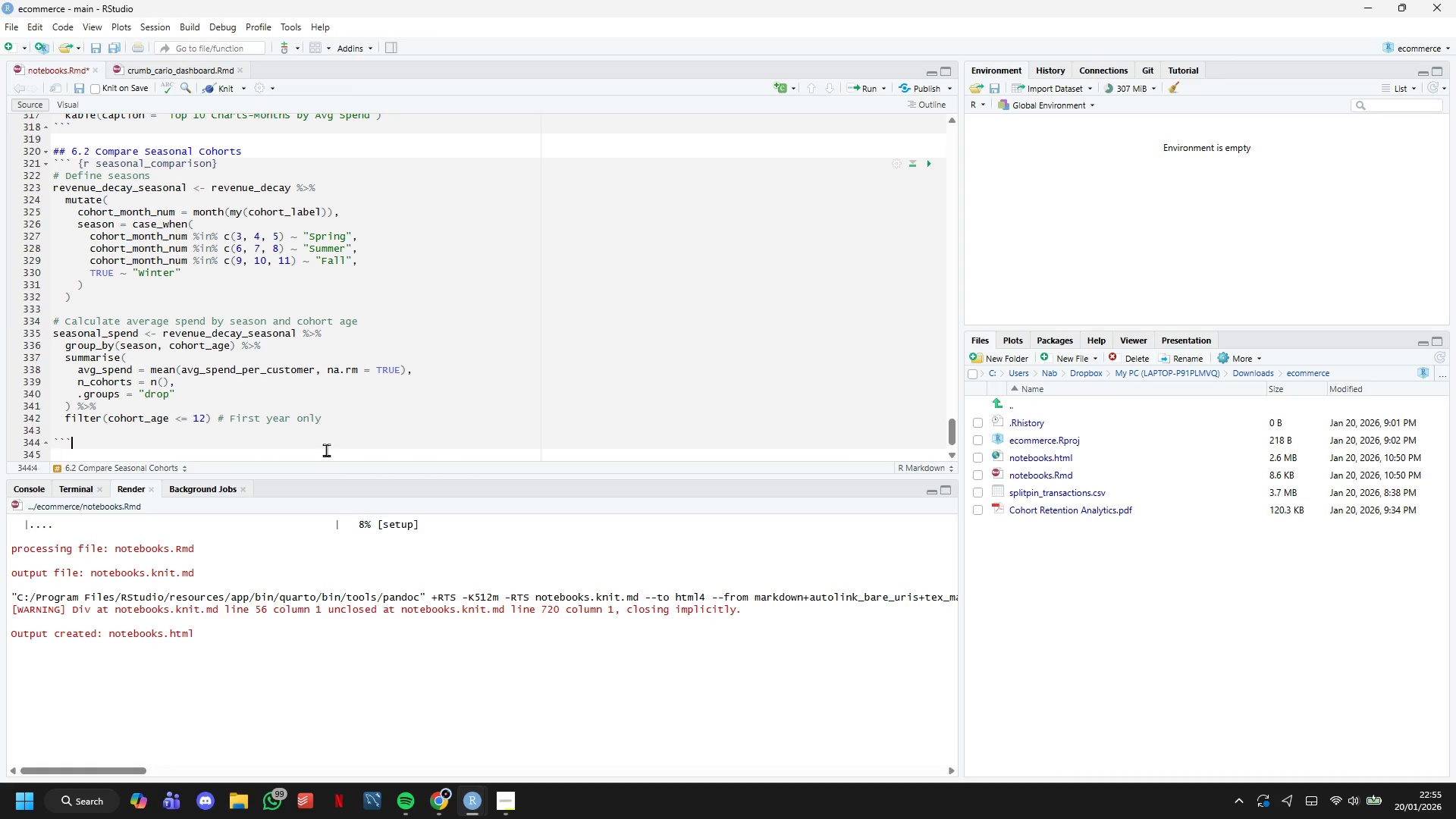 
key(ArrowUp)
 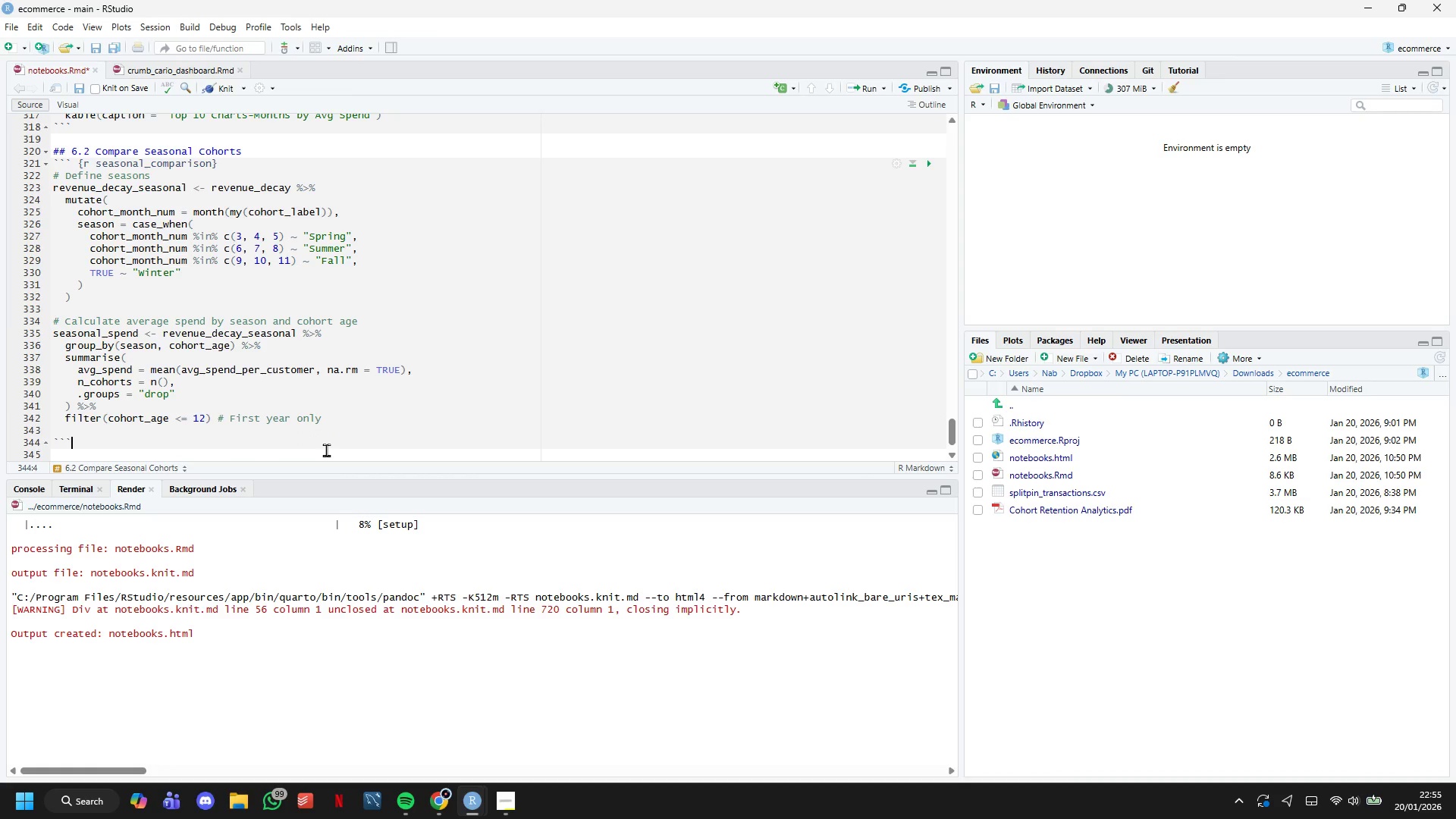 
key(ArrowUp)
 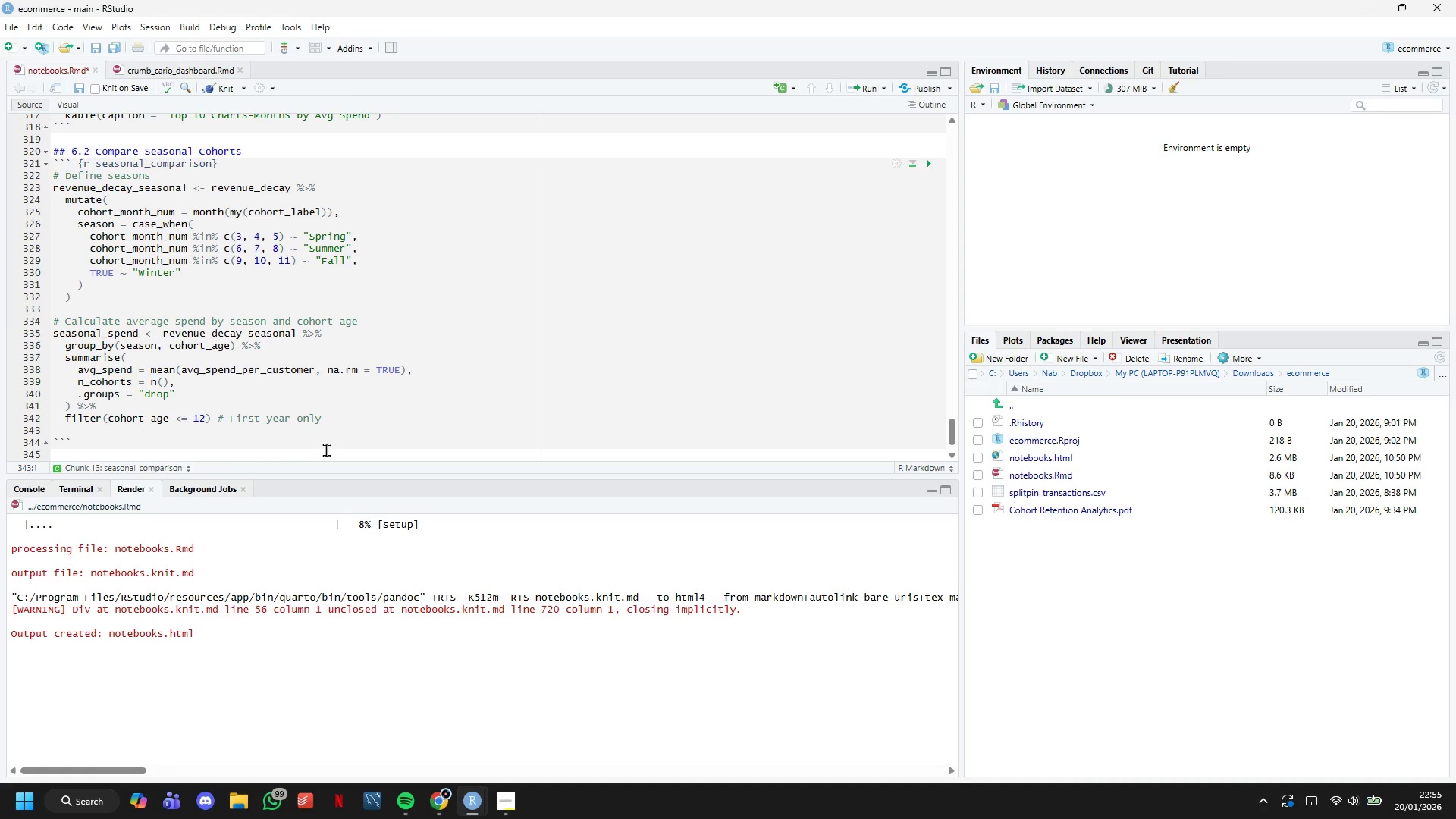 
key(ArrowLeft)
 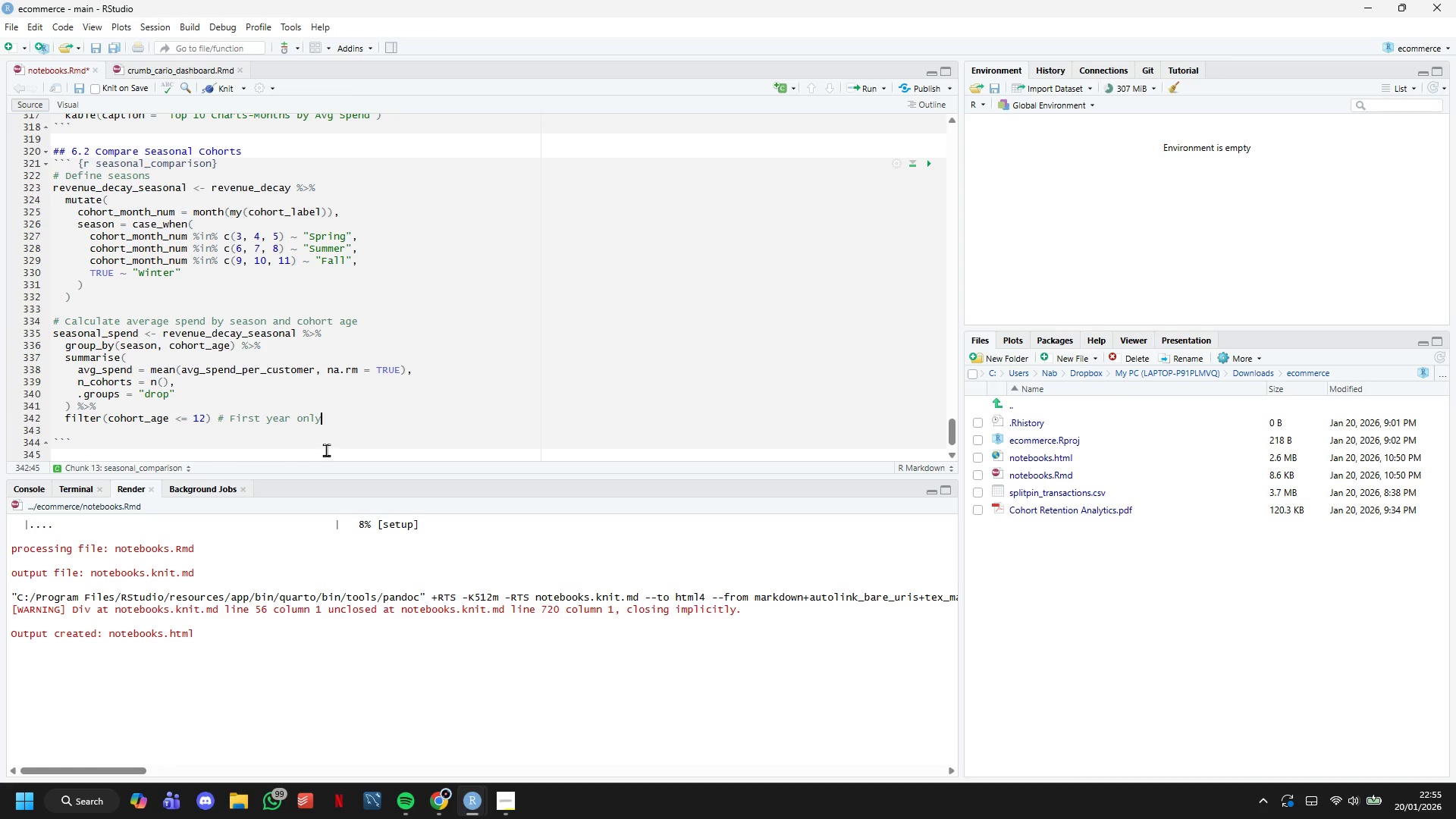 
key(Enter)
 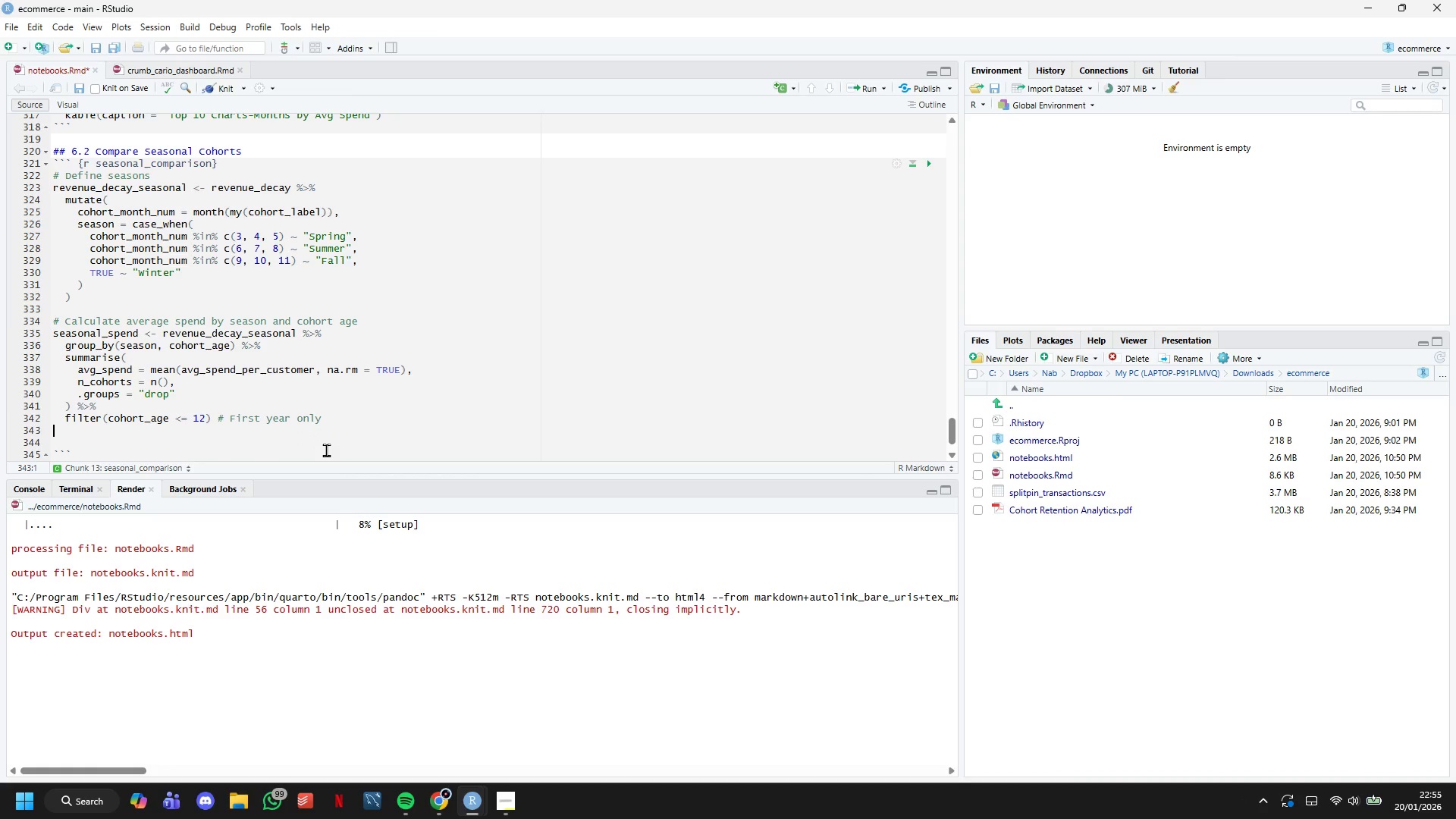 
key(Enter)
 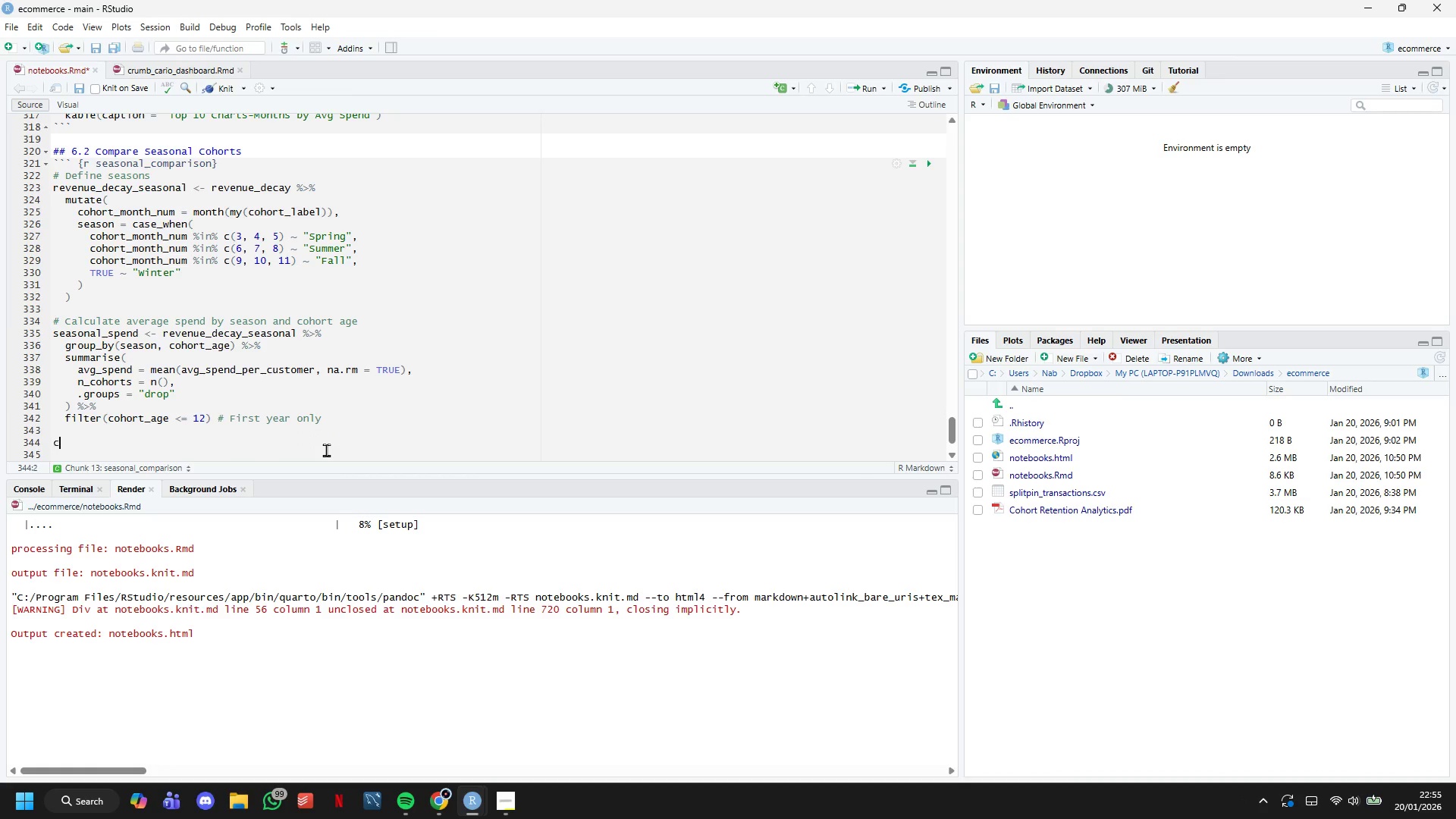 
type(cat("Seasonal Spend Comaprison (First 6 Months):)
 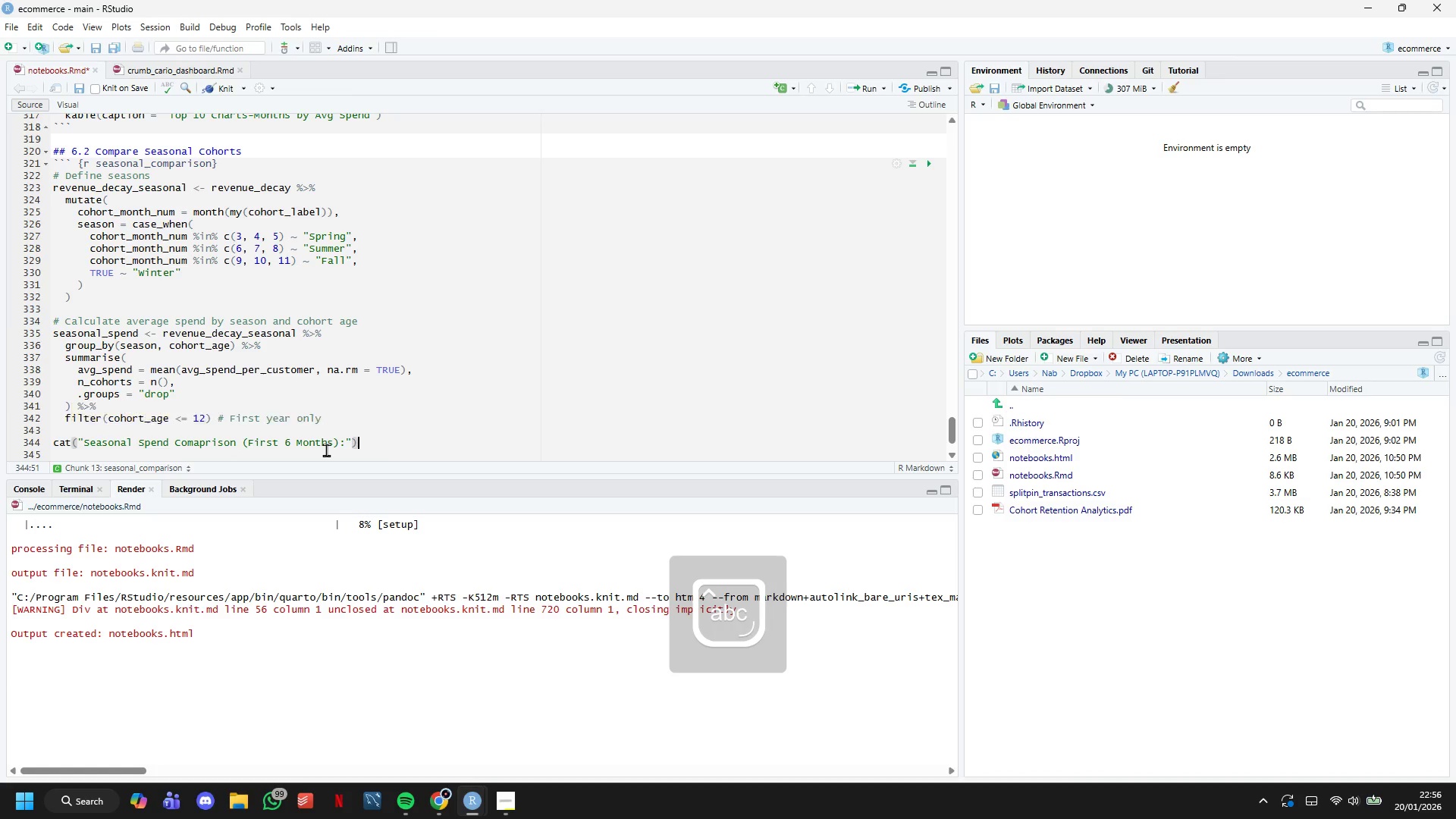 
 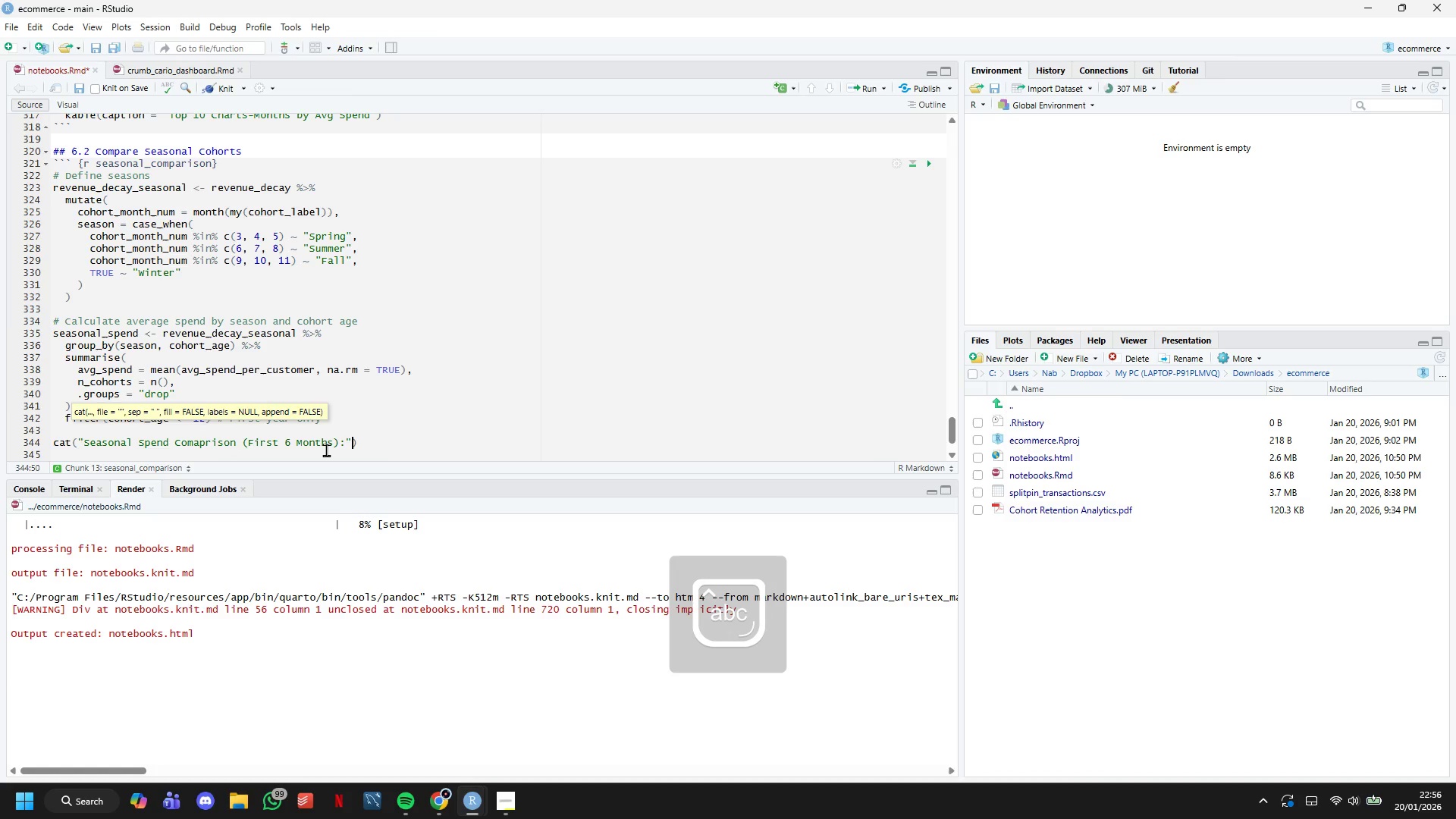 
key(ArrowRight)
 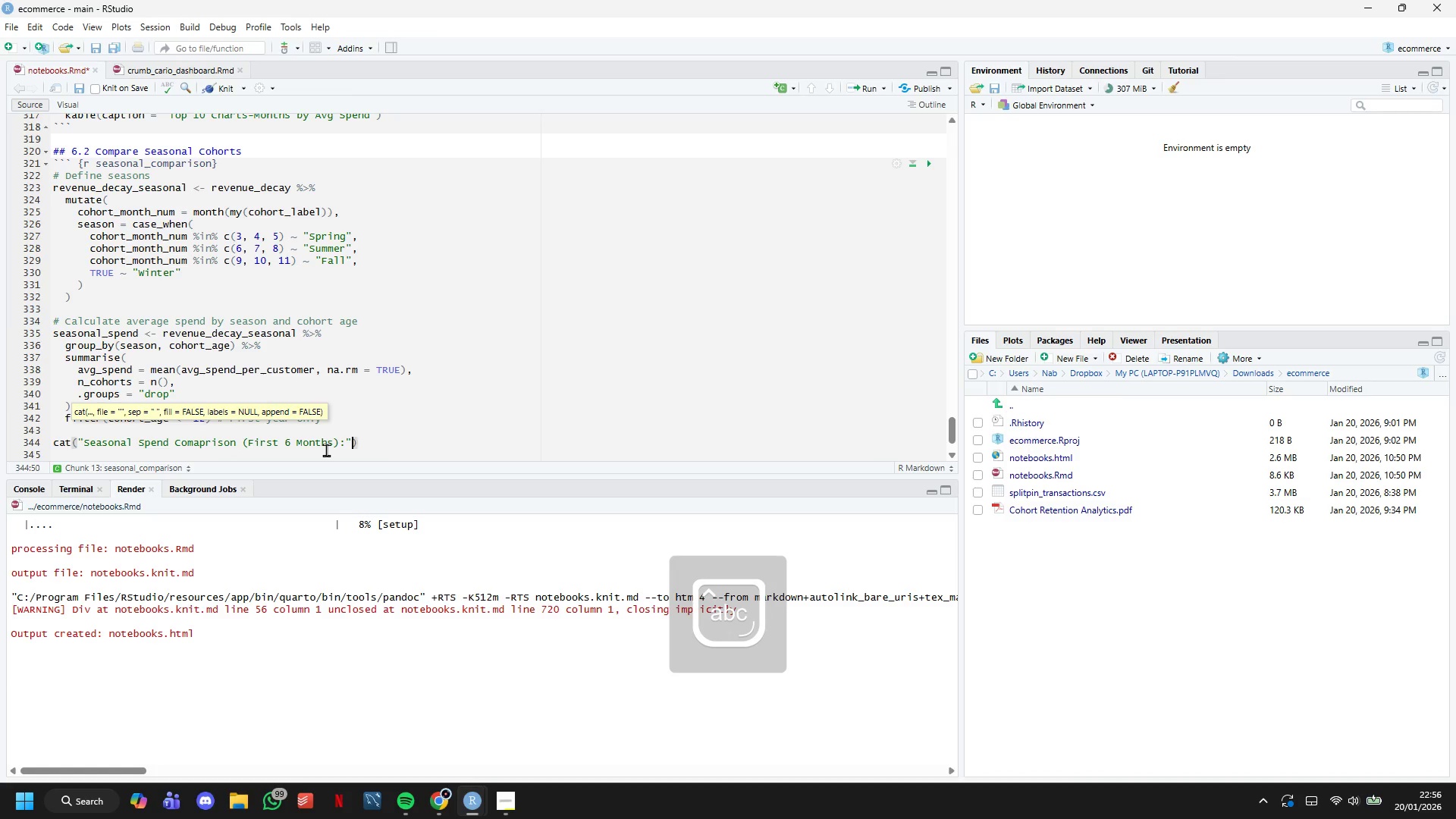 
key(ArrowRight)
 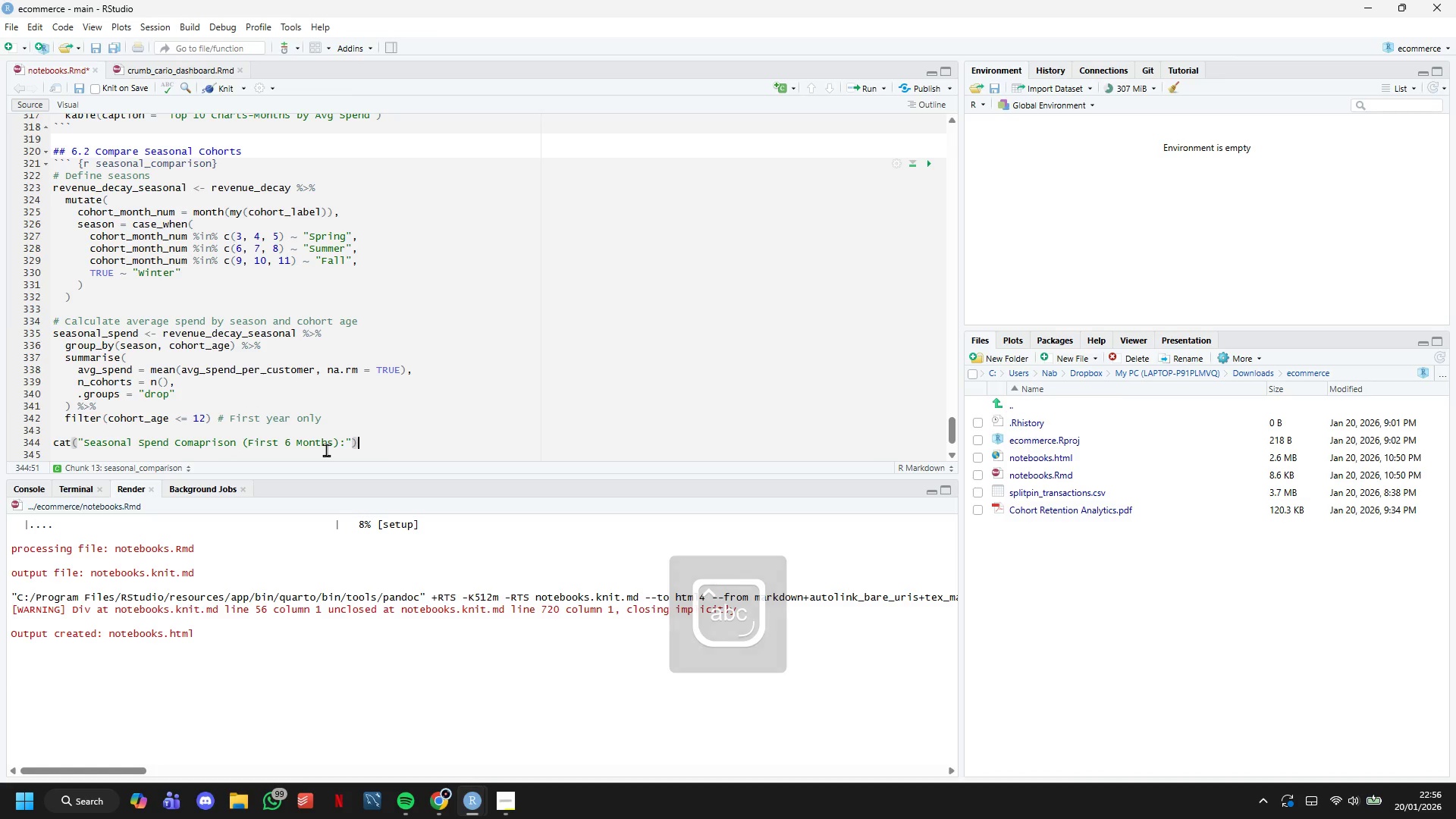 
key(Enter)
 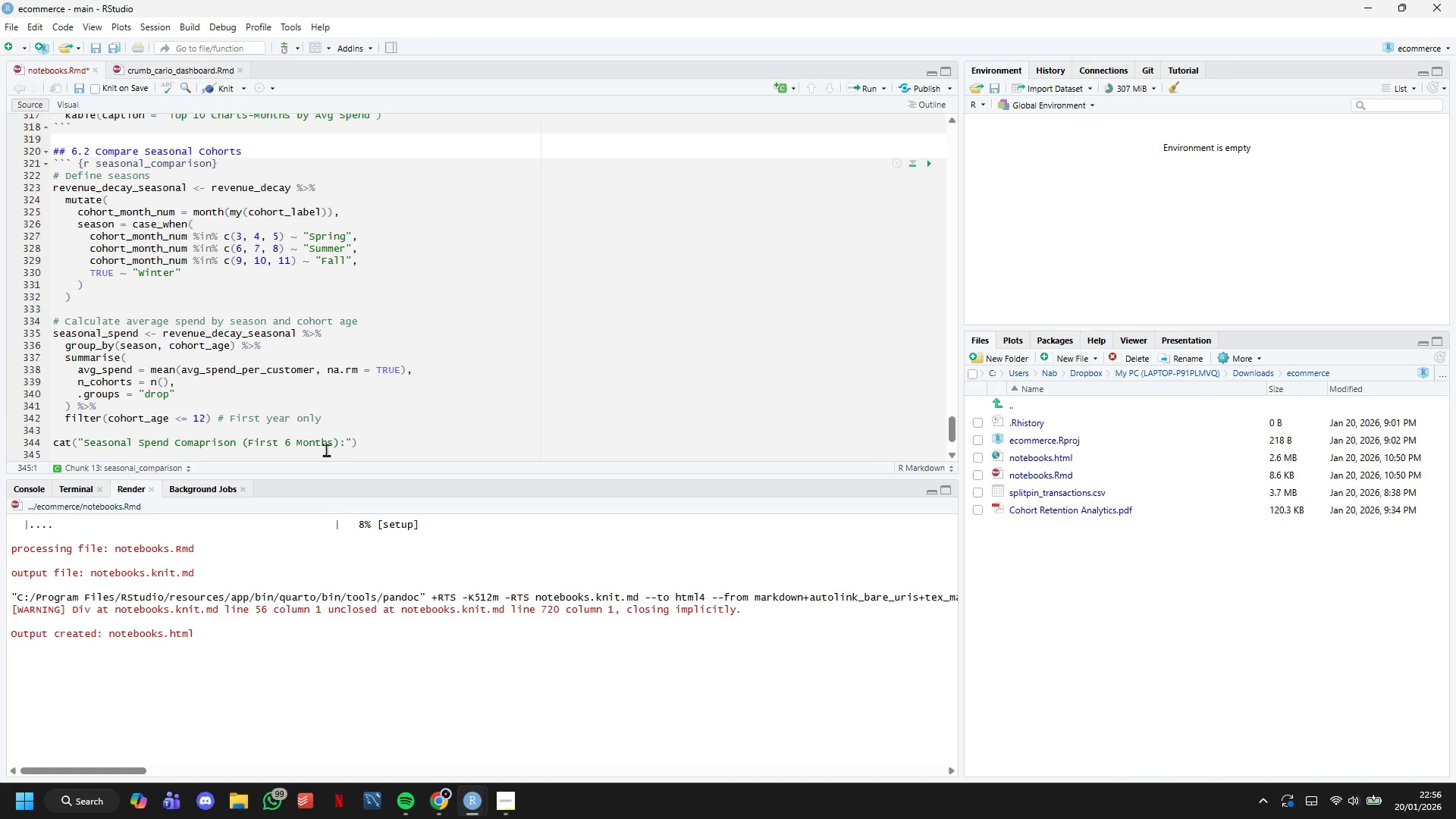 
type(seasonal_spend %>%)
 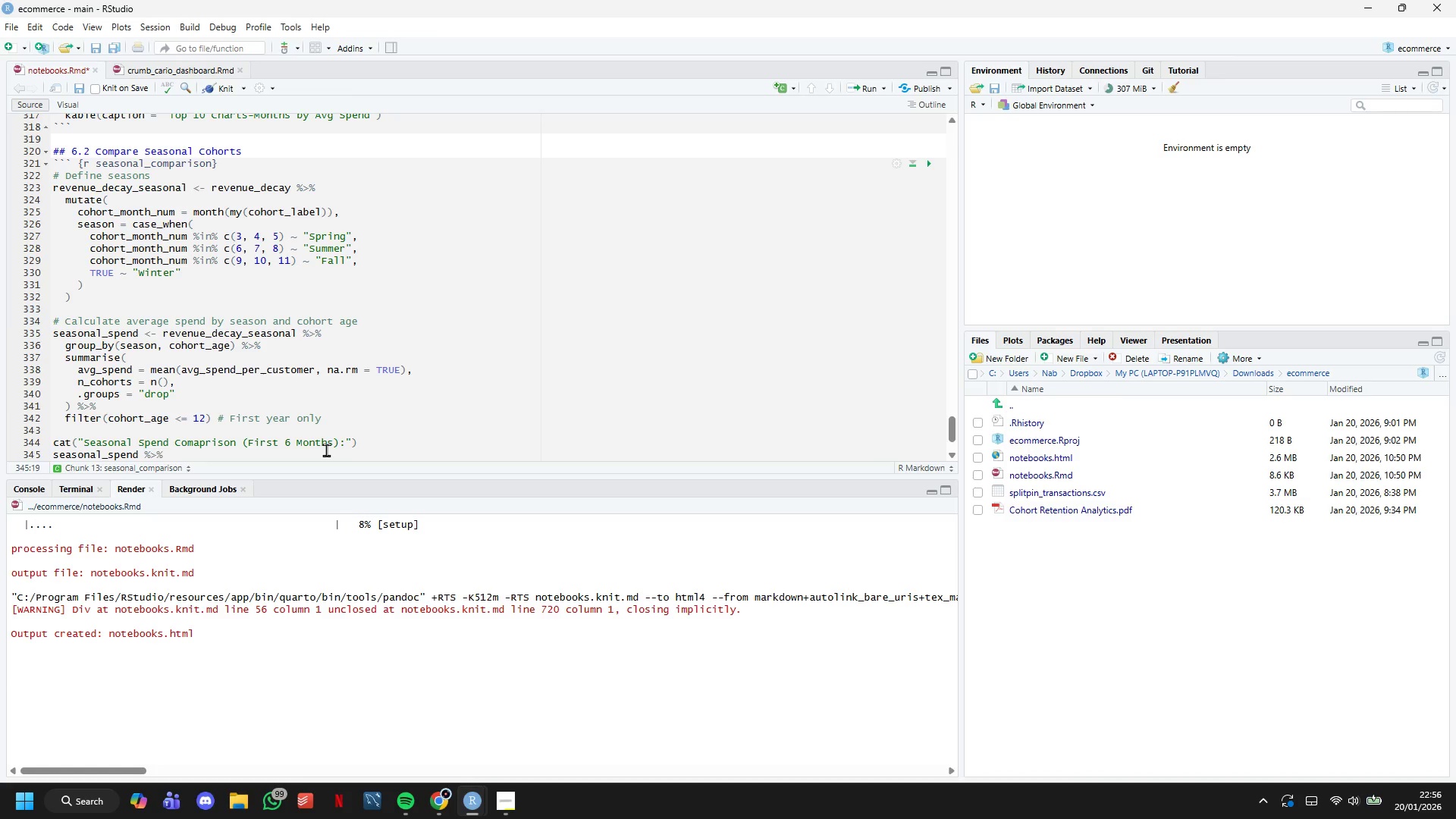 
key(Enter)
 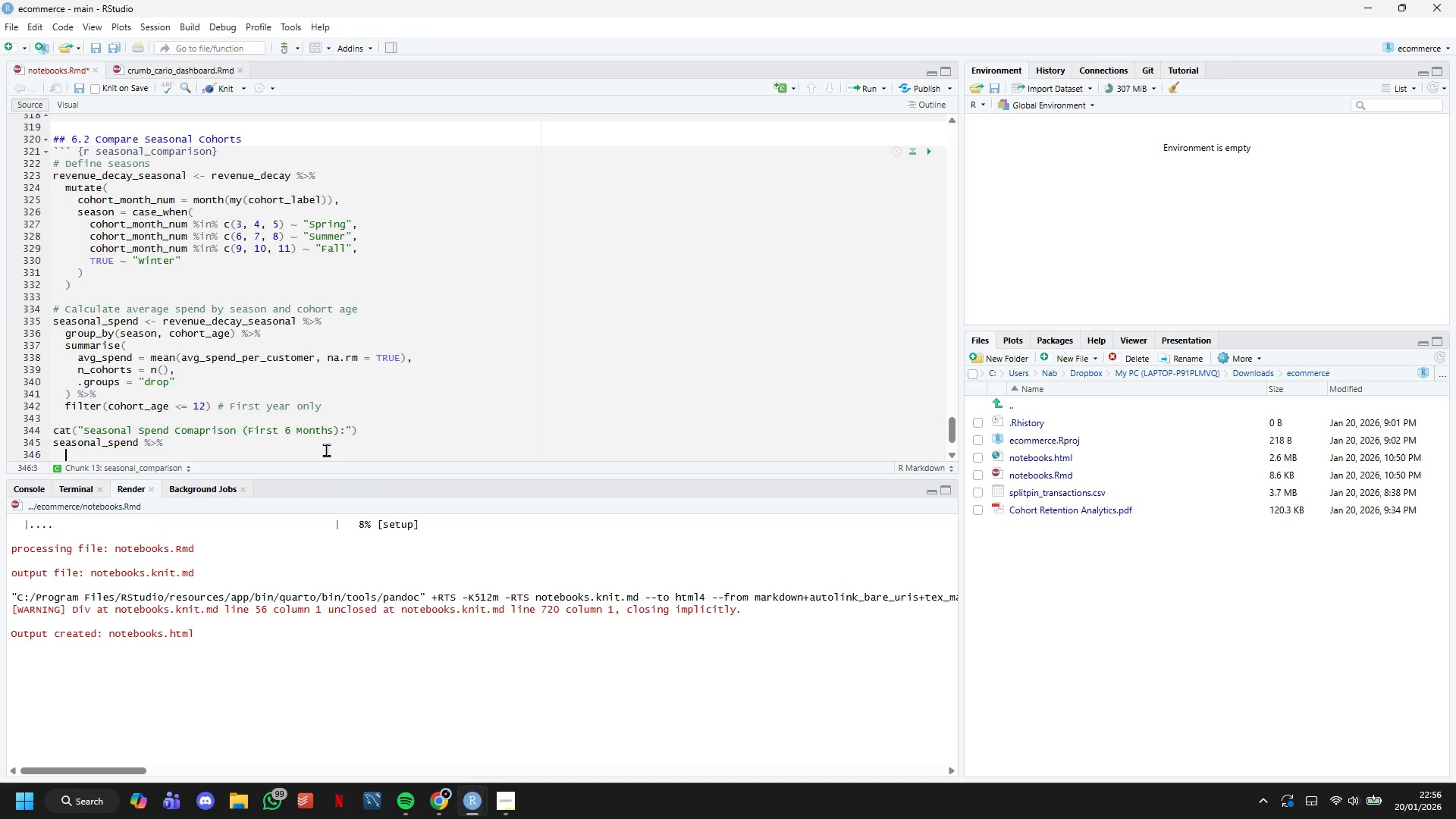 
type(filter(cohort_age <= 5)
 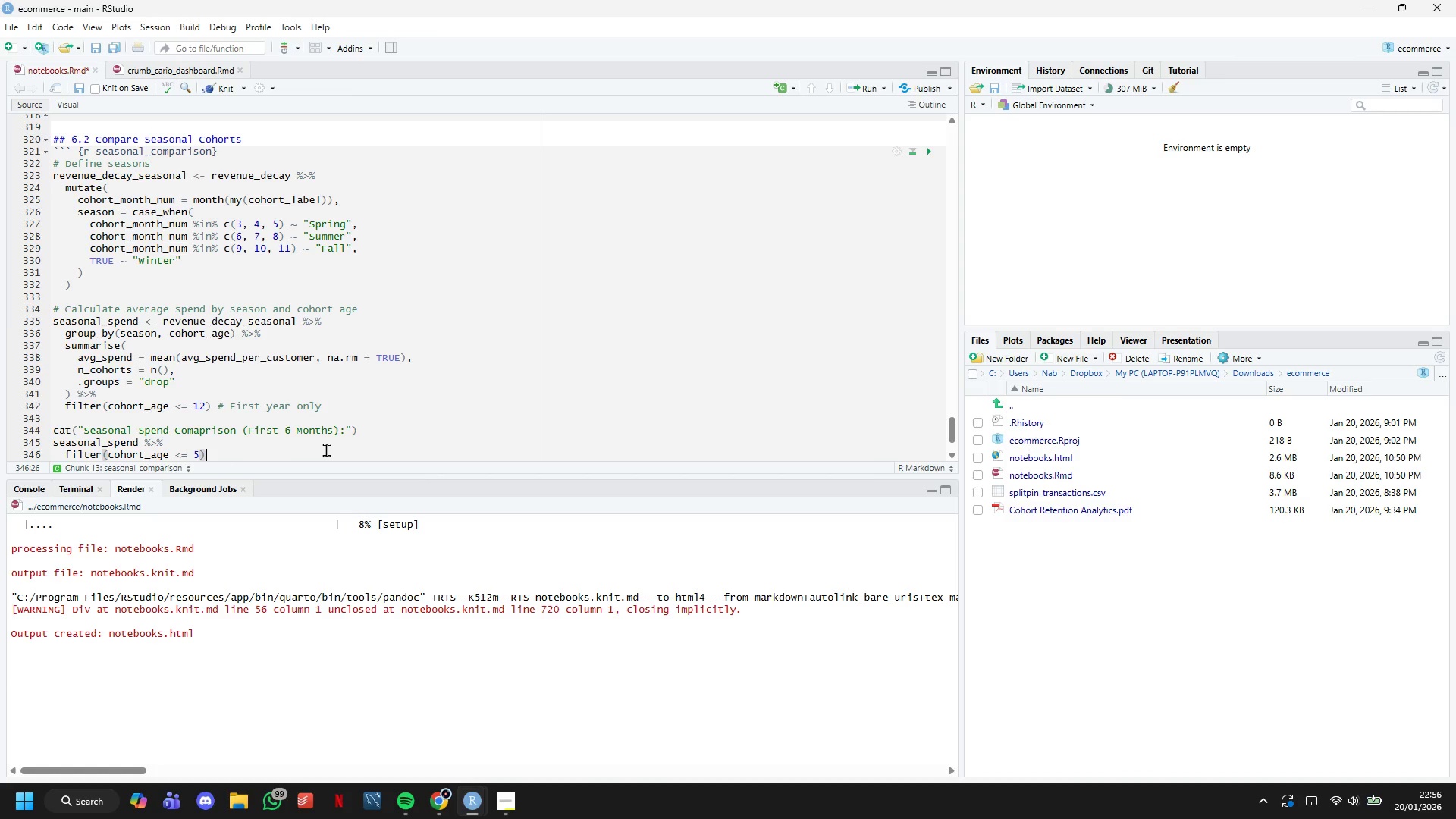 
 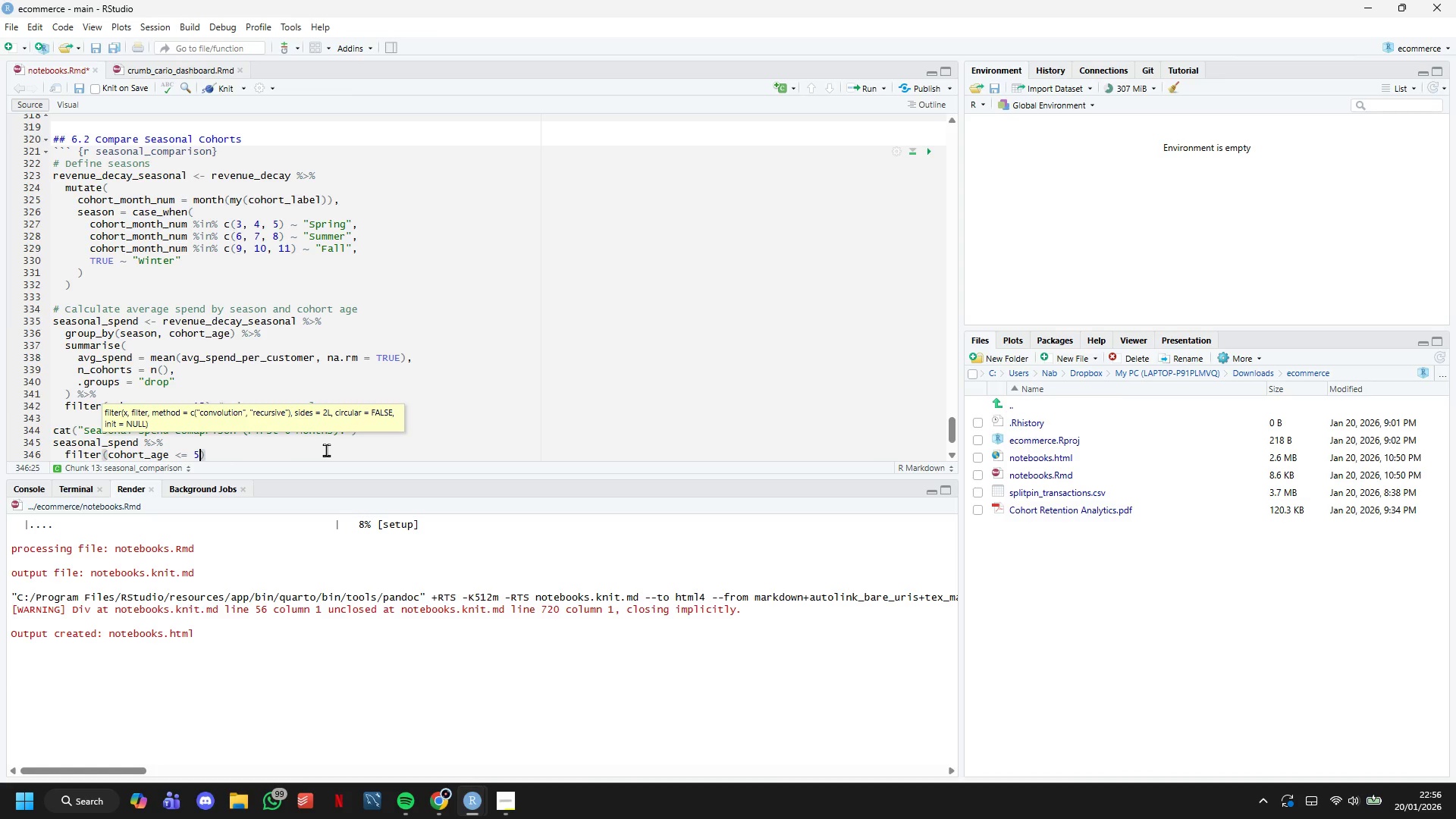 
key(ArrowRight)
 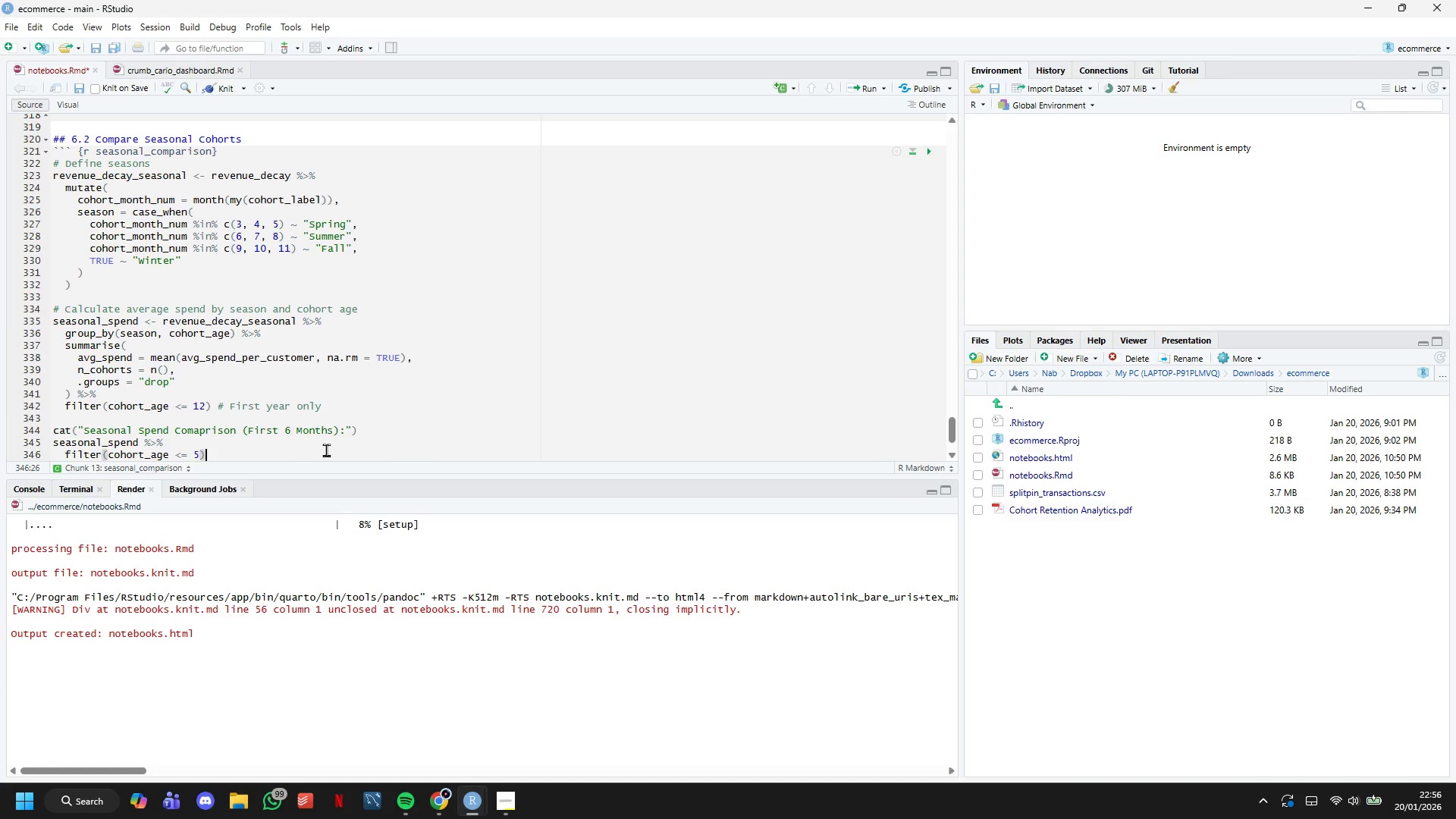 
key(Space)
 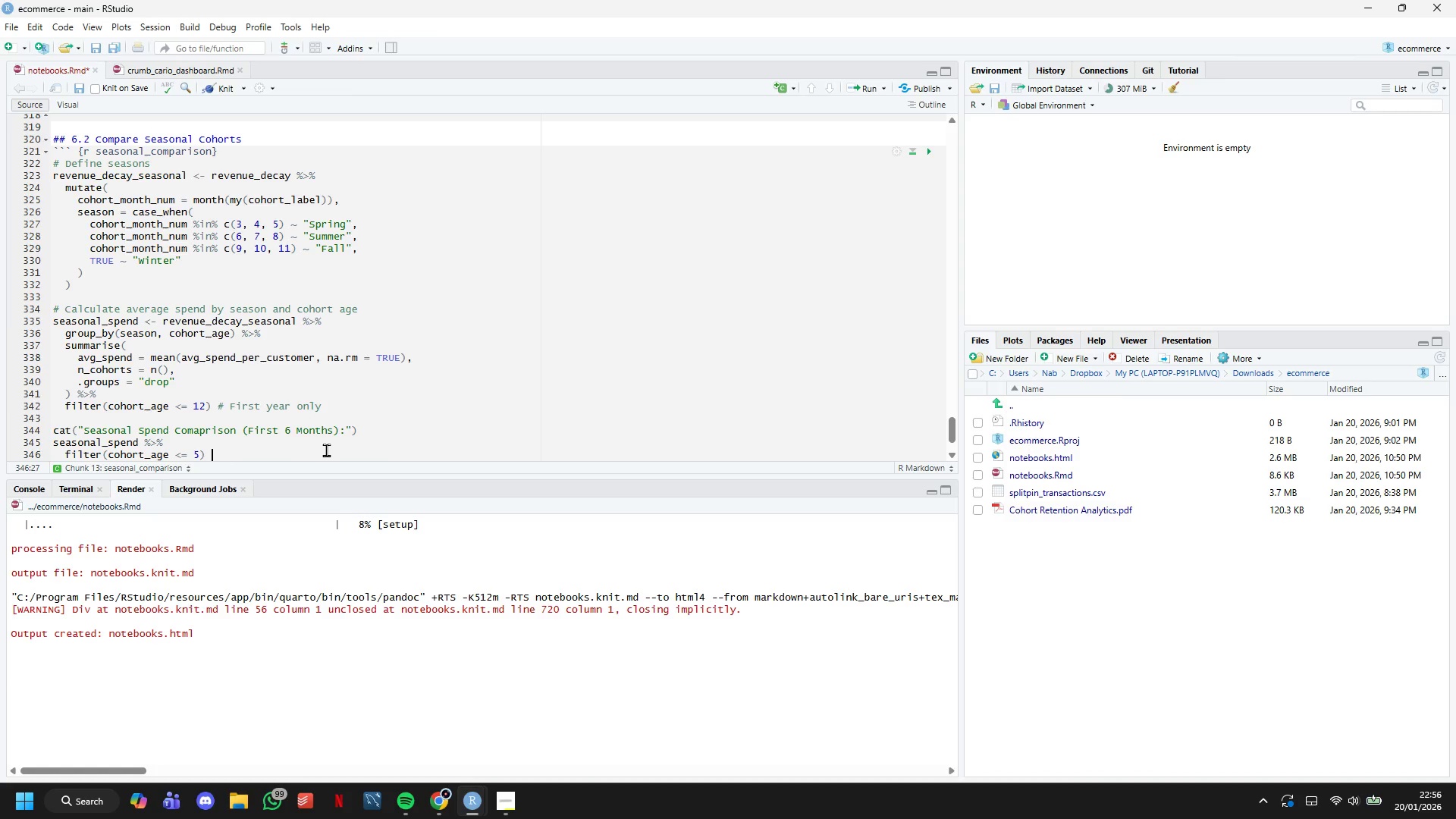 
key(Shift+5)
 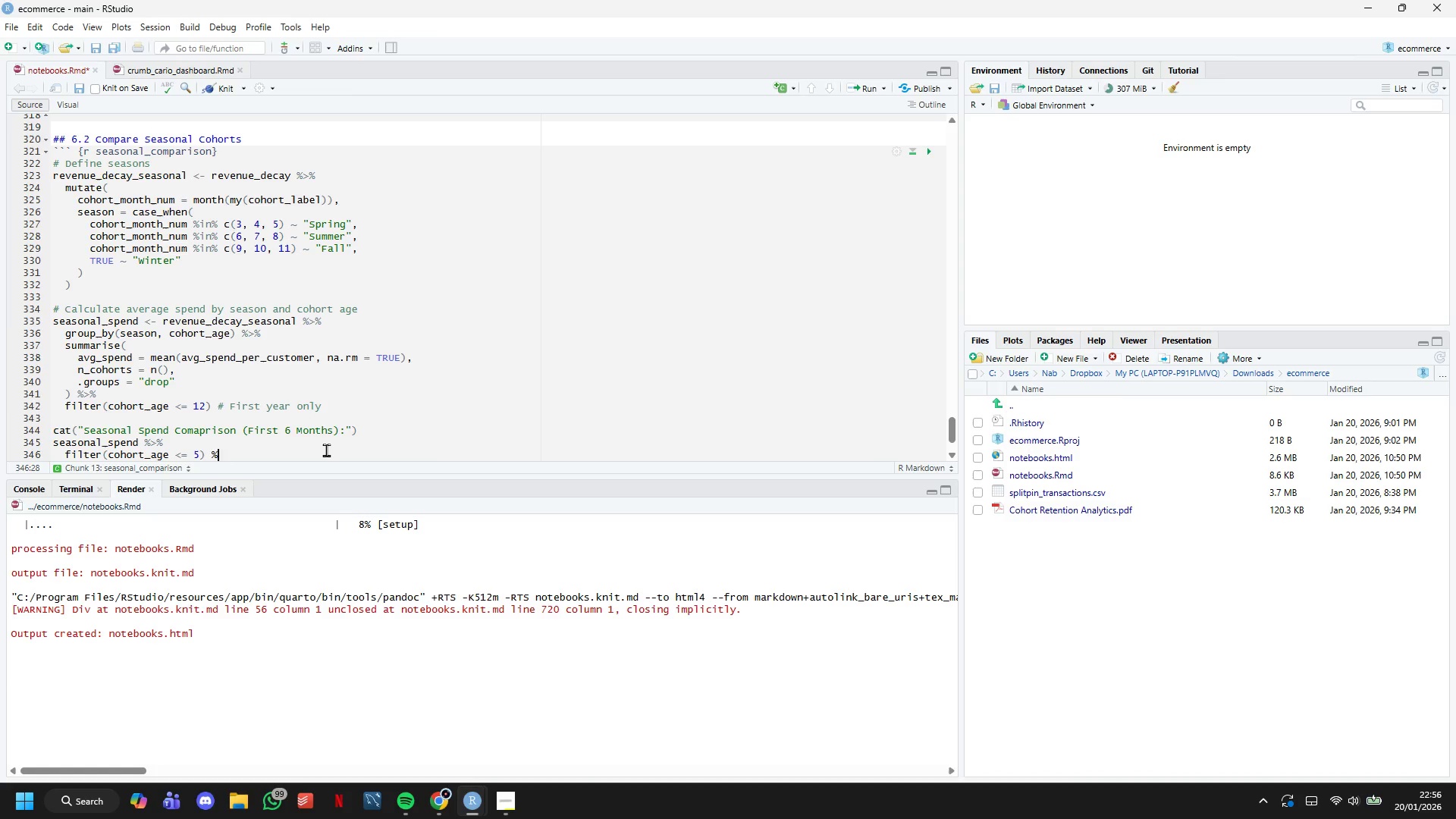 
key(Shift+Period)
 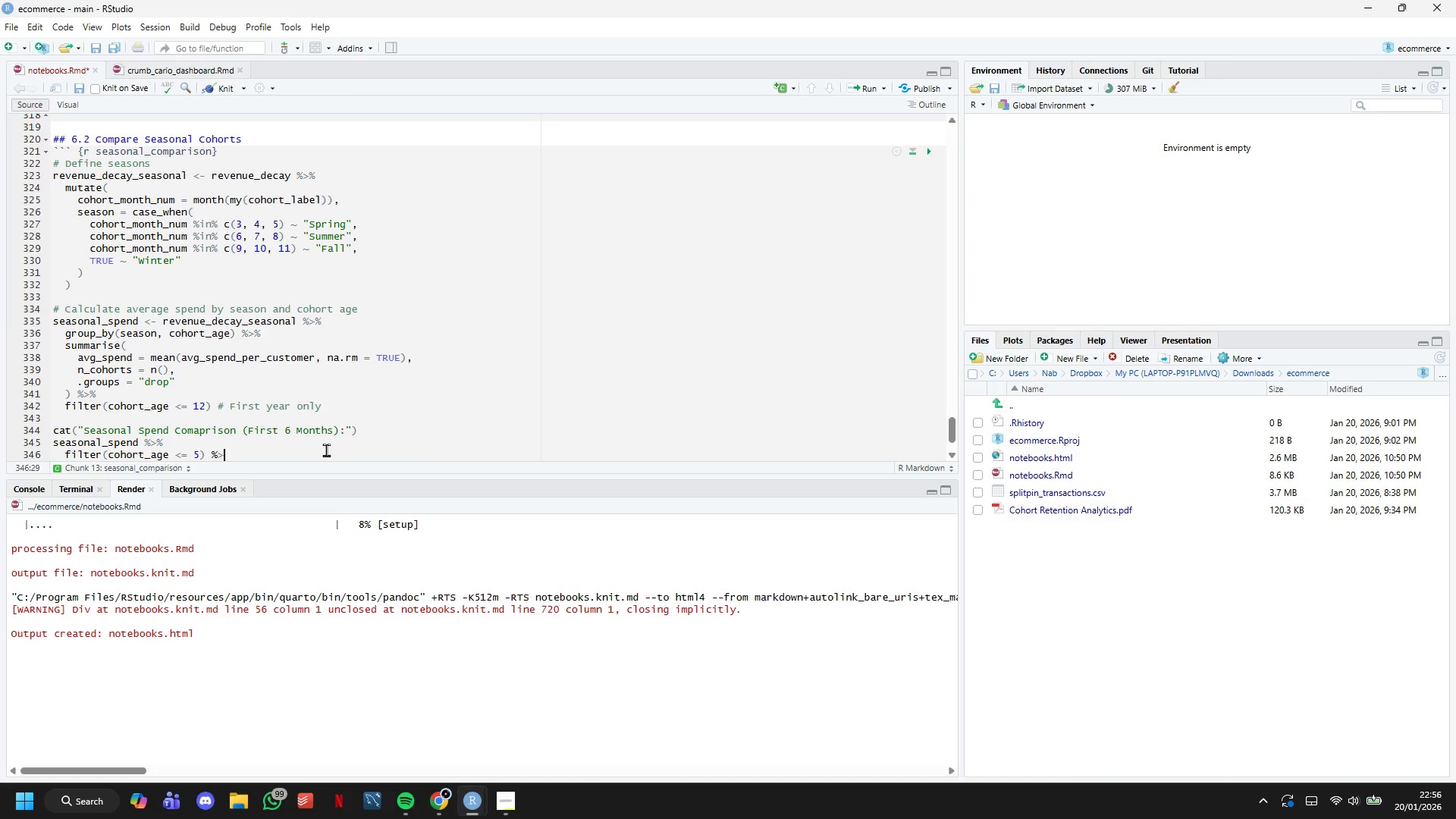 
key(Shift+5)
 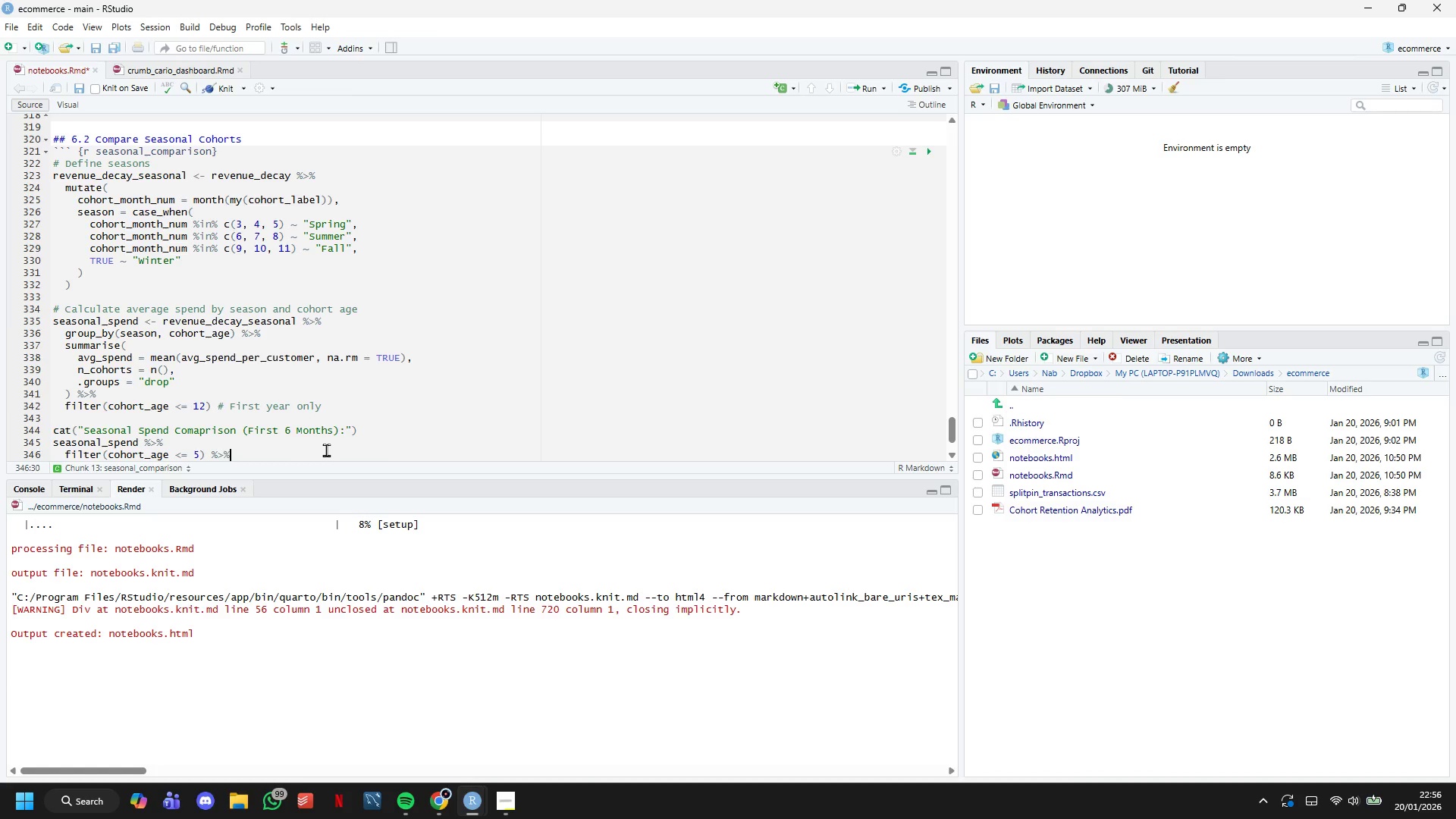 
key(Enter)
 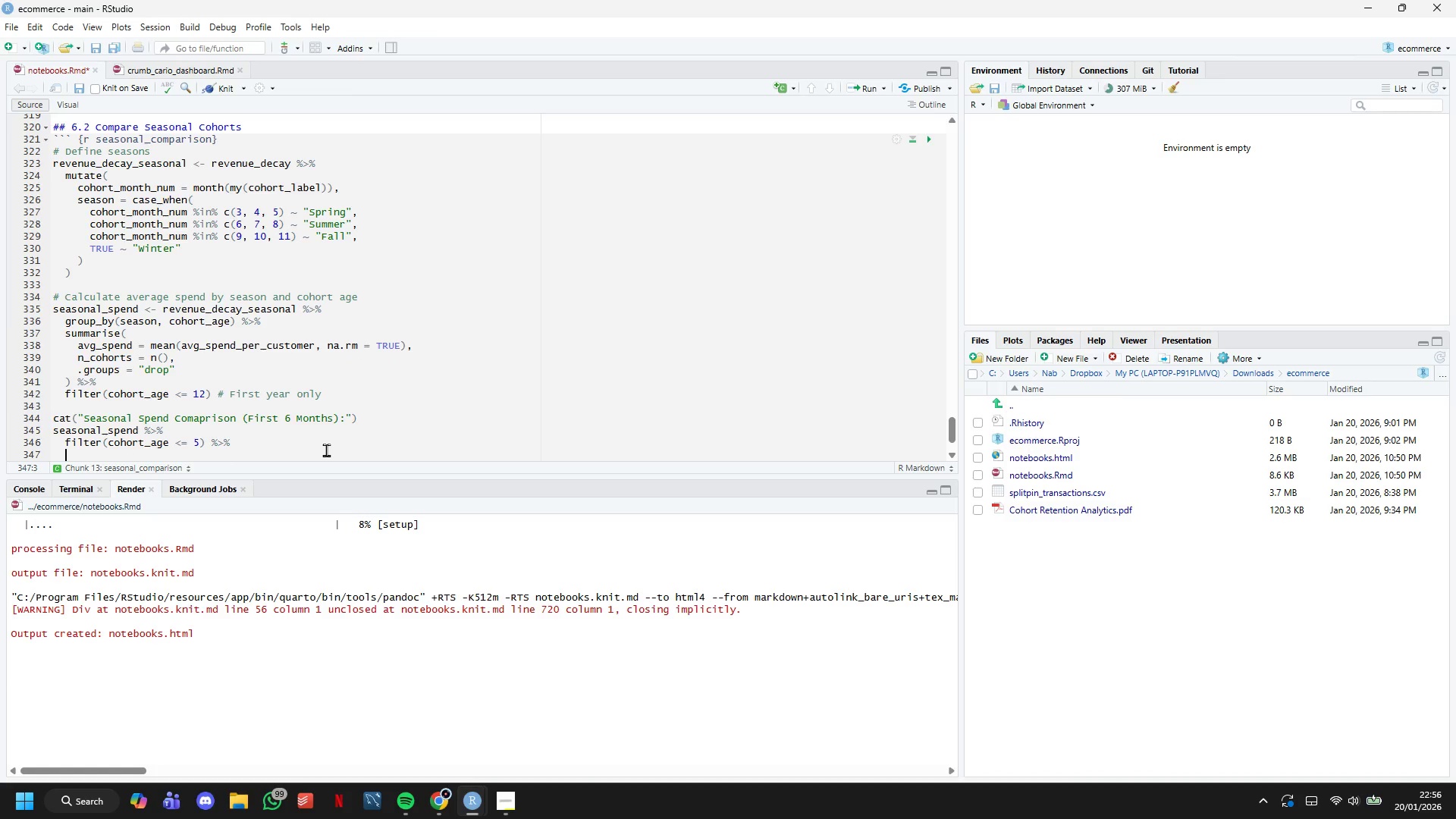 
type(pivot_wider(names_fo)
key(Backspace)
type(rom = season, values-)
key(Backspace)
type())
 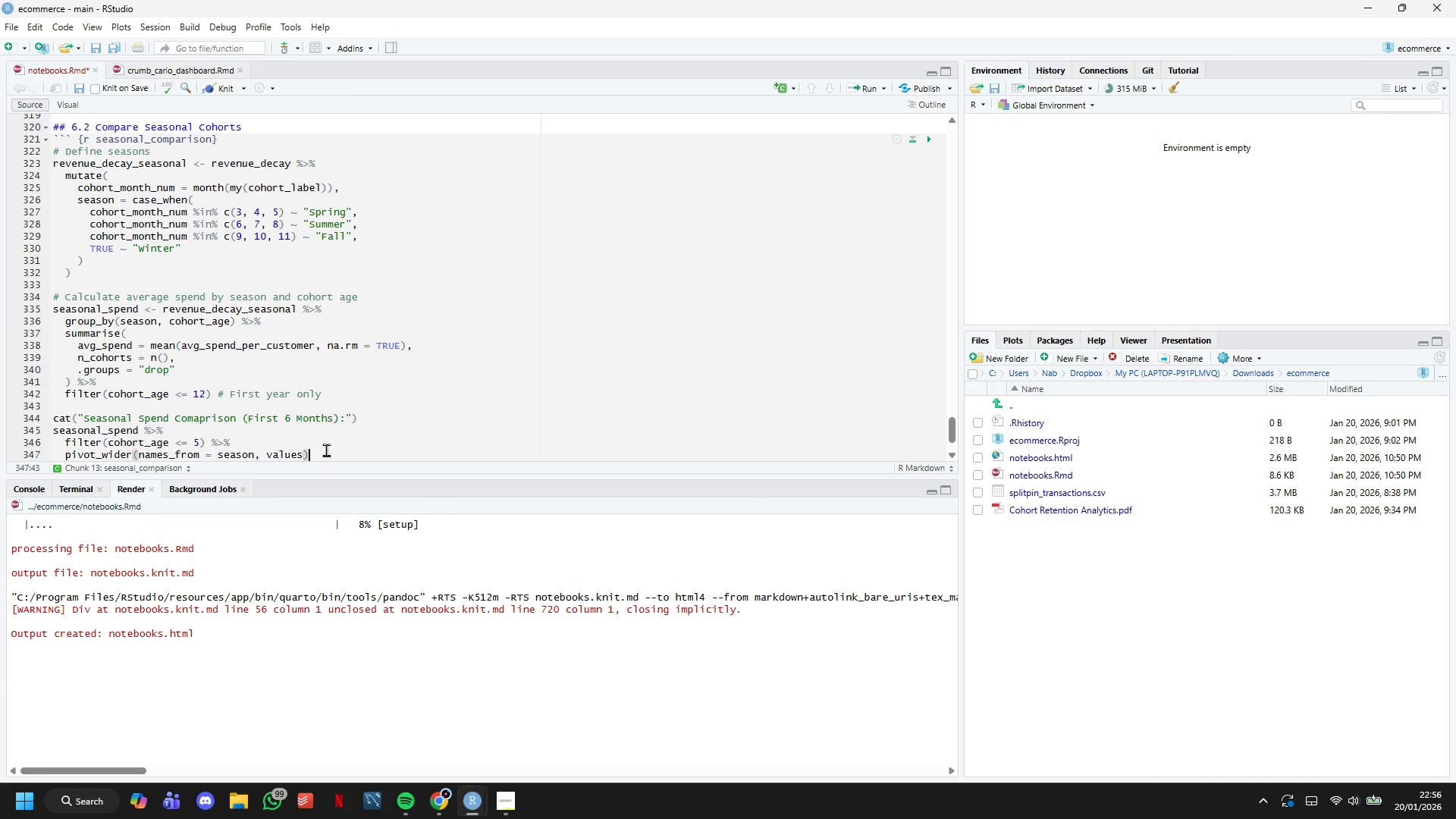 
key(ArrowLeft)
 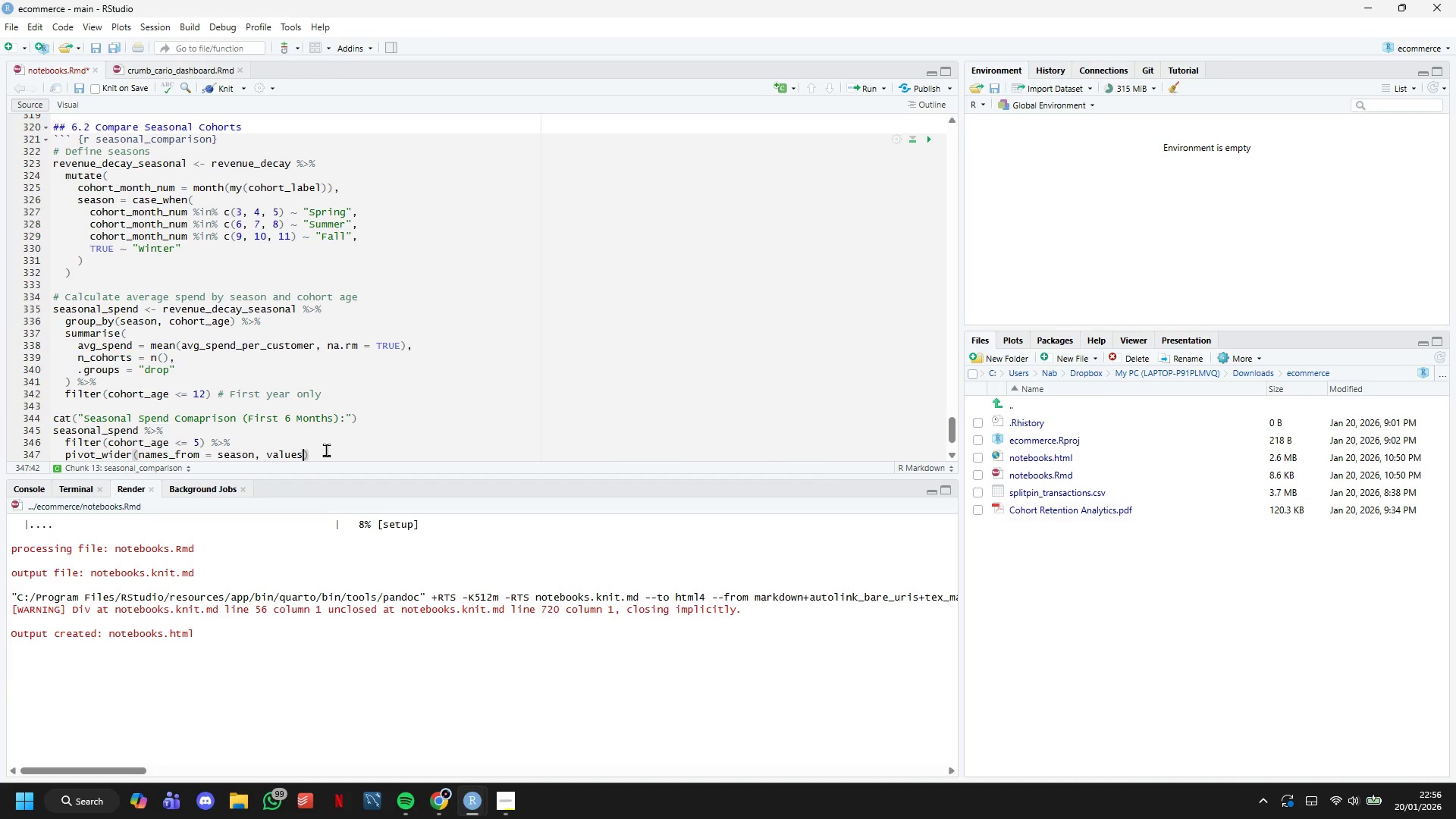 
type(_from =a)
key(Backspace)
type( avg_spend)
 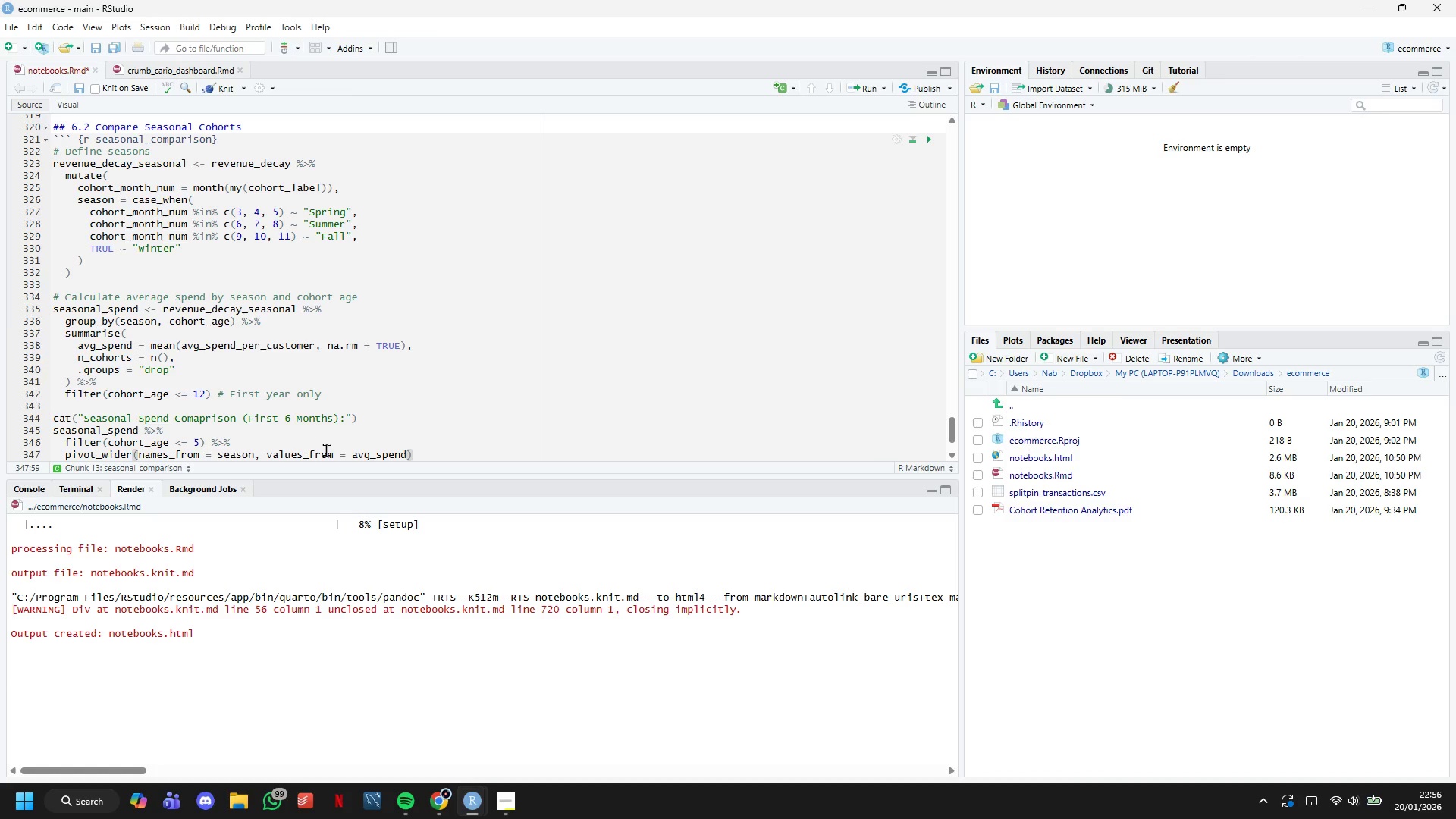 
key(ArrowRight)
 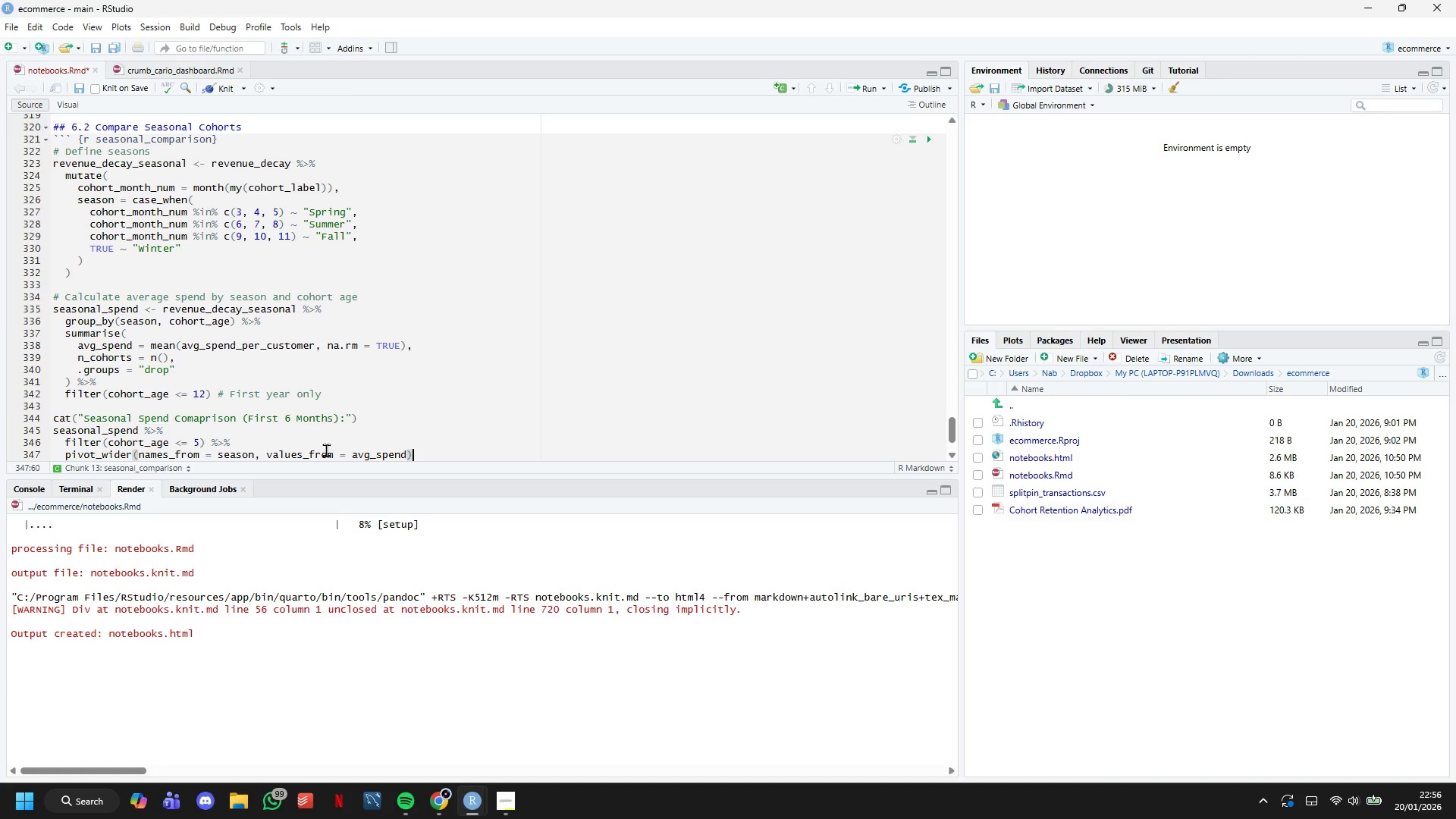 
key(Space)
 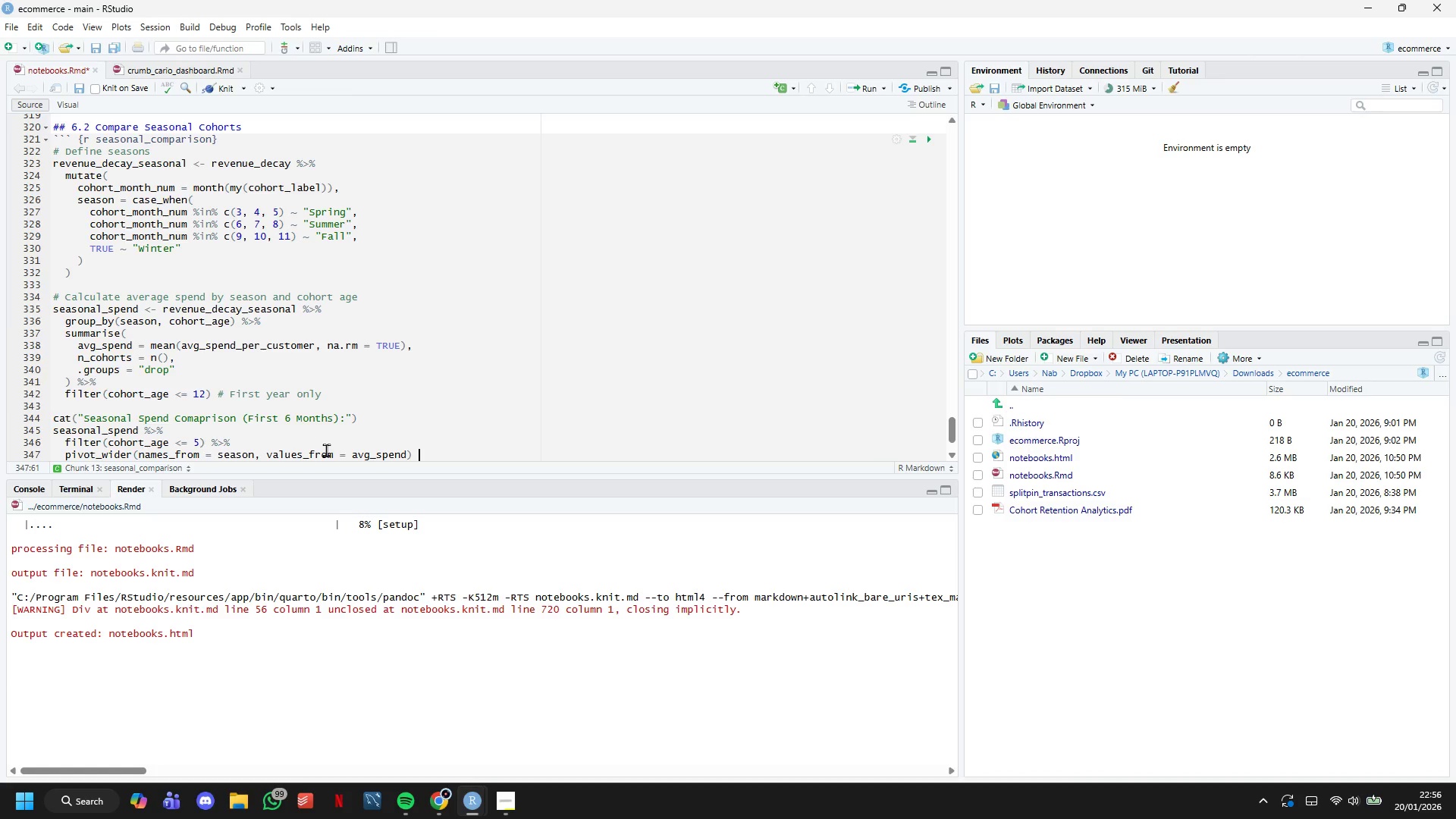 
key(Shift+5)
 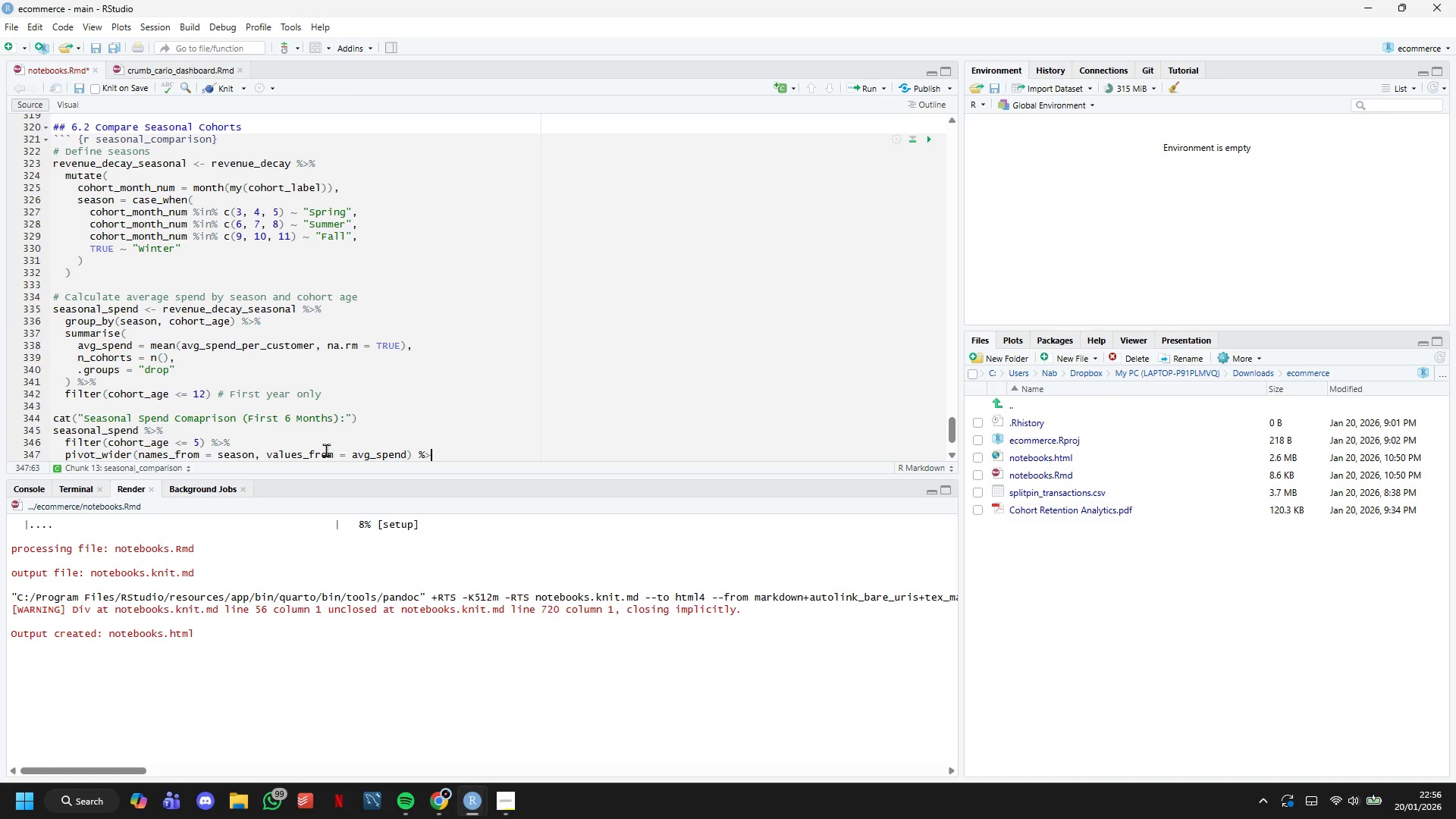 
key(Shift+Period)
 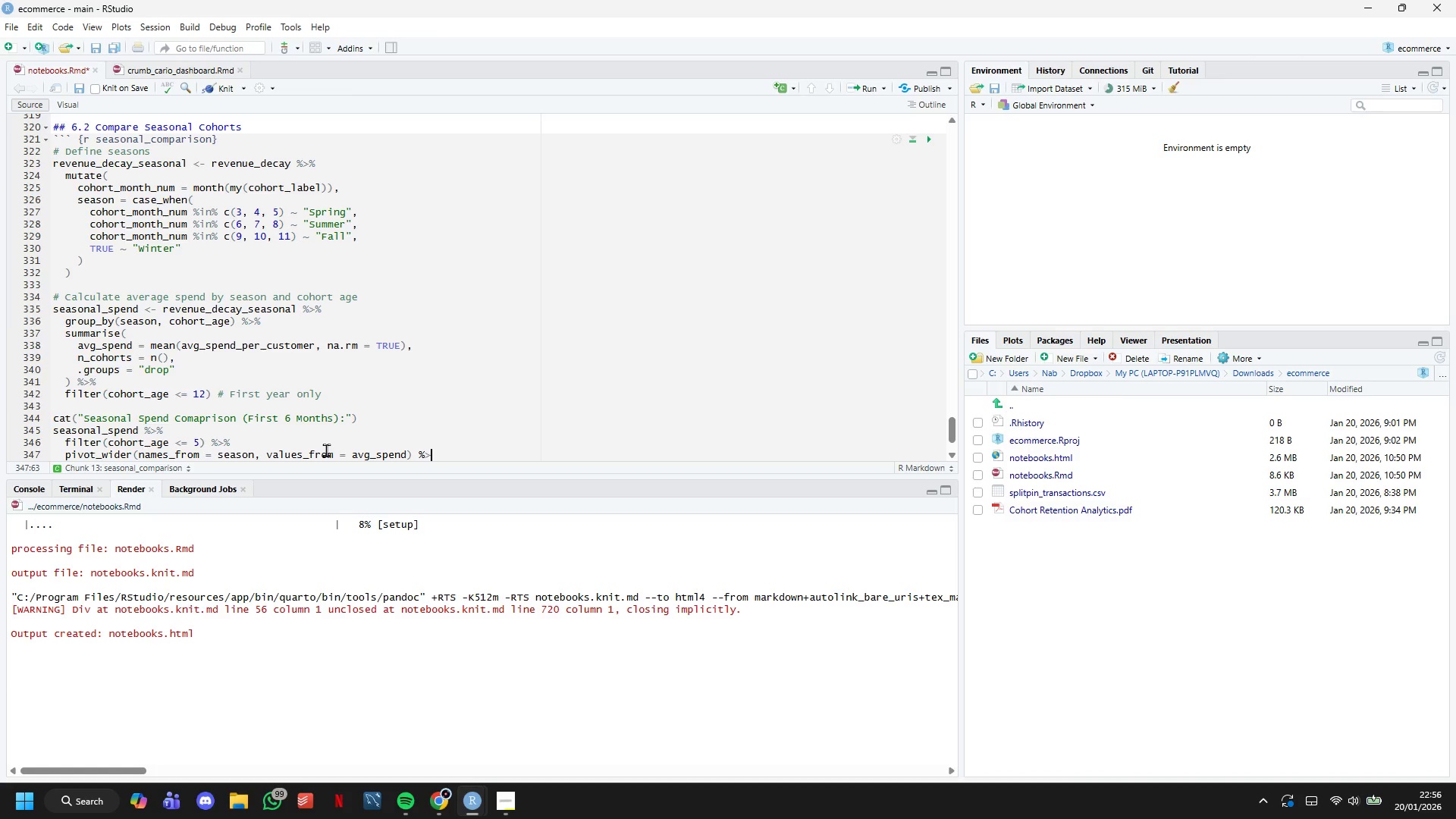 
key(Shift+5)
 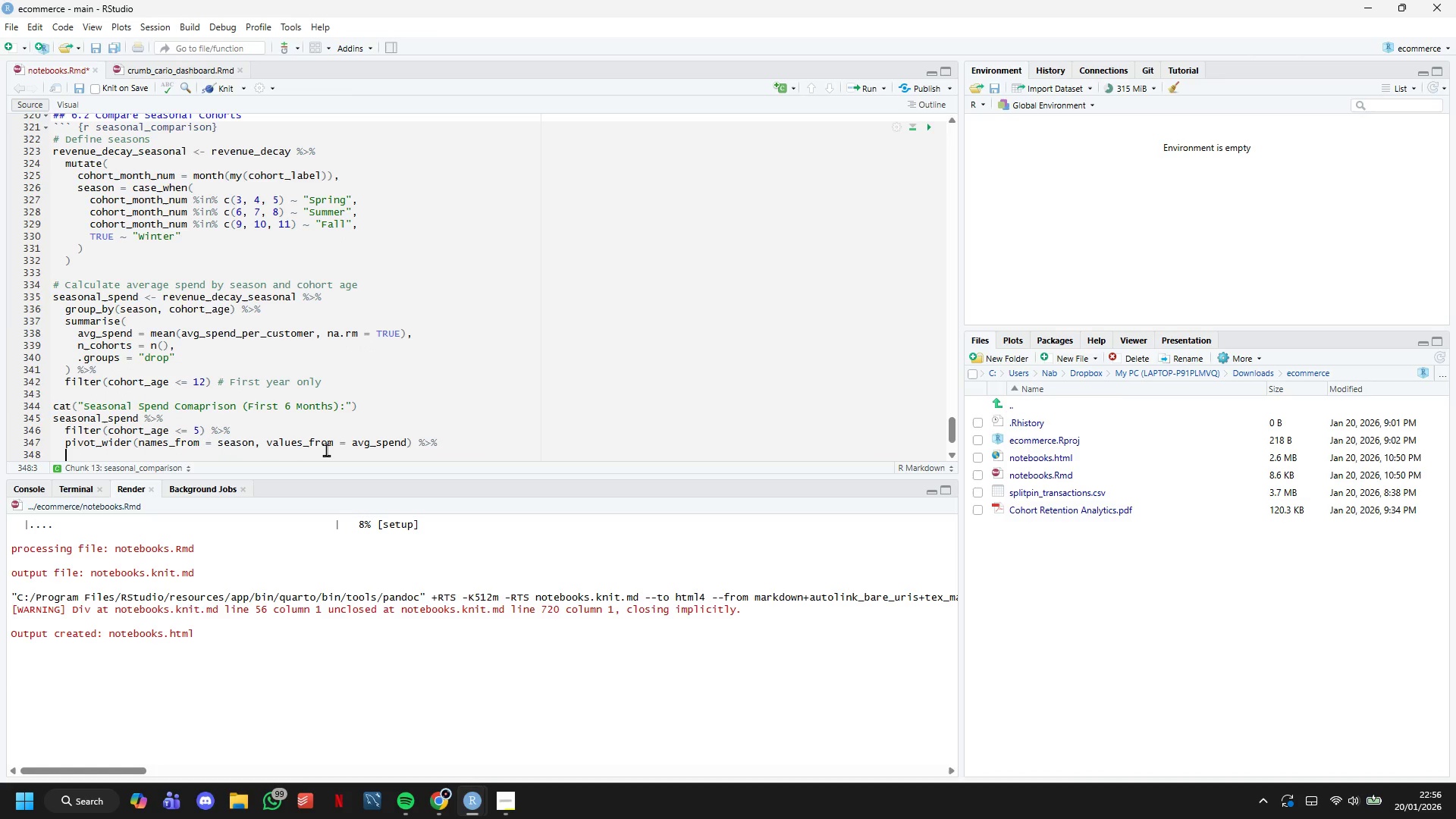 
key(Enter)
 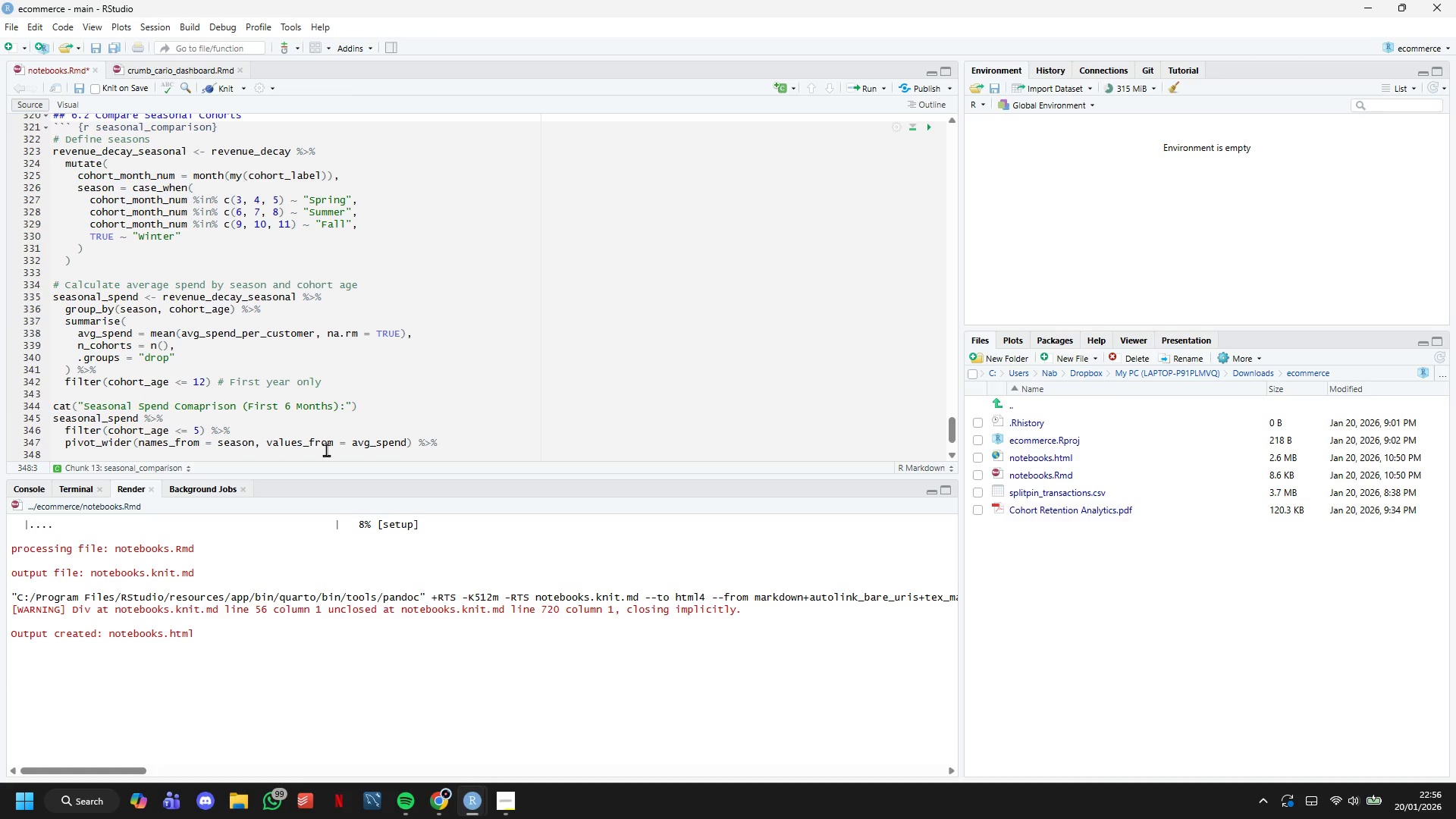 
type(mutate(across(where(is.numeric)
 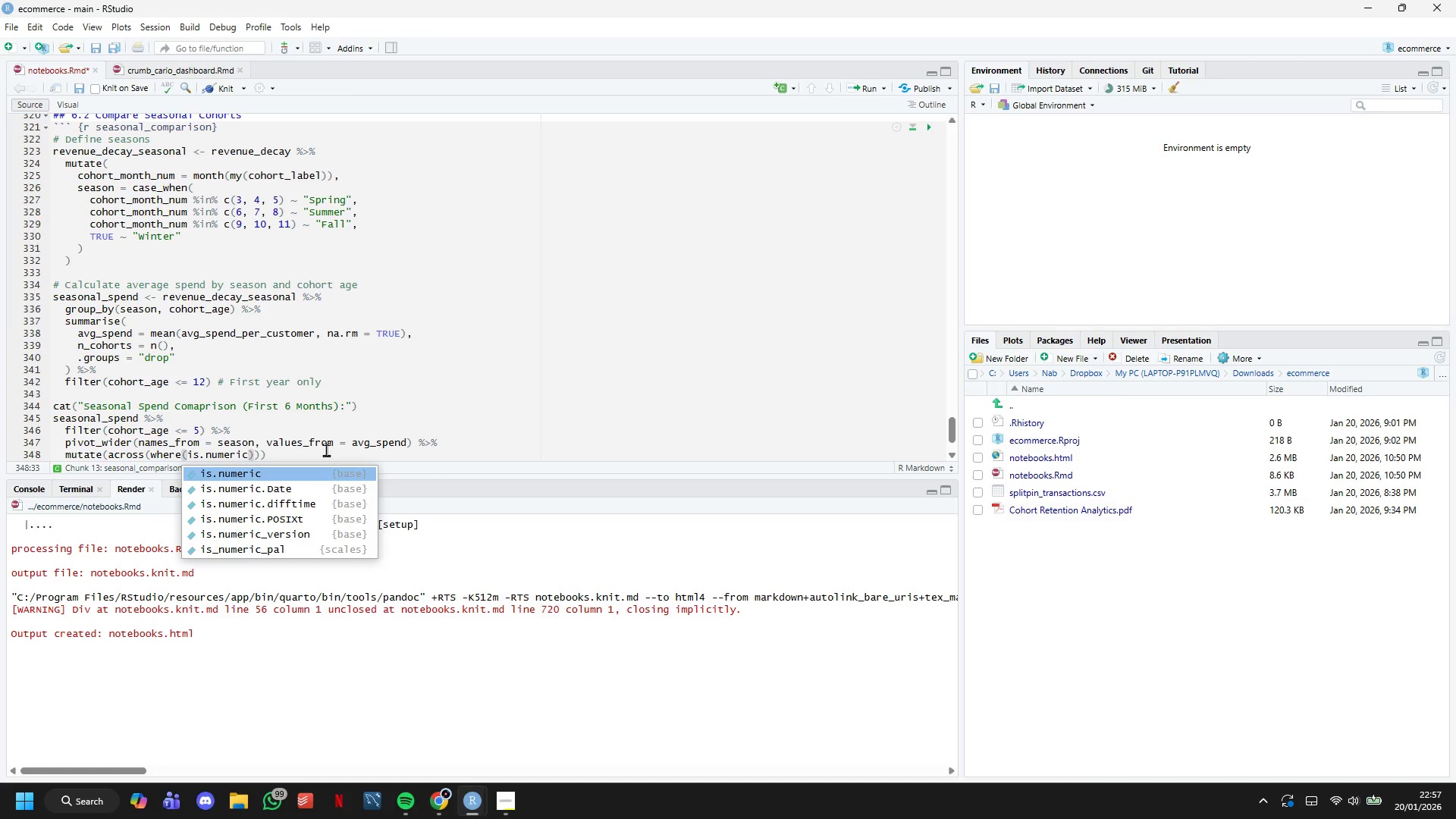 
key(ArrowRight)
 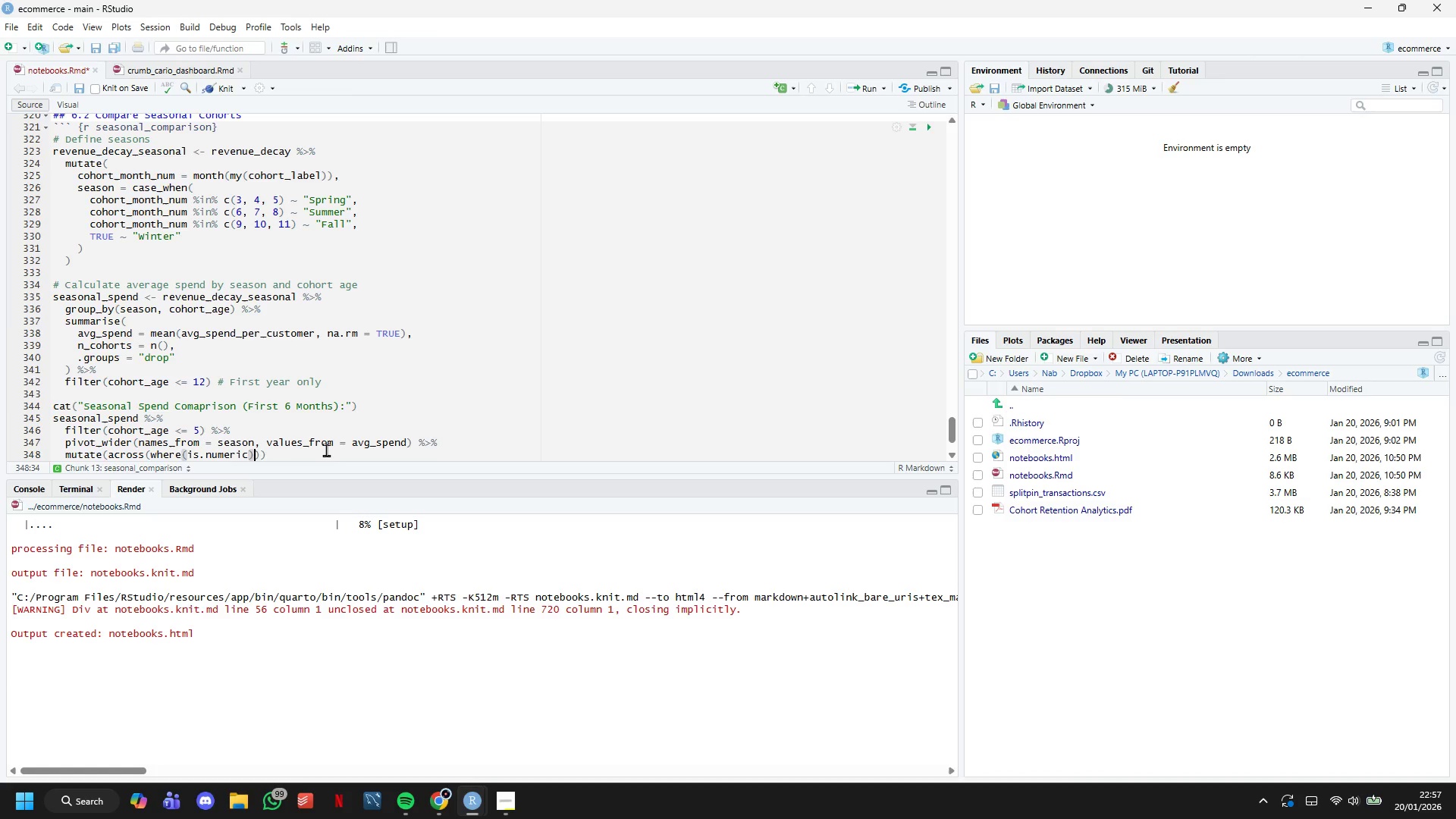 
type(, ~di)
key(Backspace)
type(ollar(.x, accuracy = 0.01)
 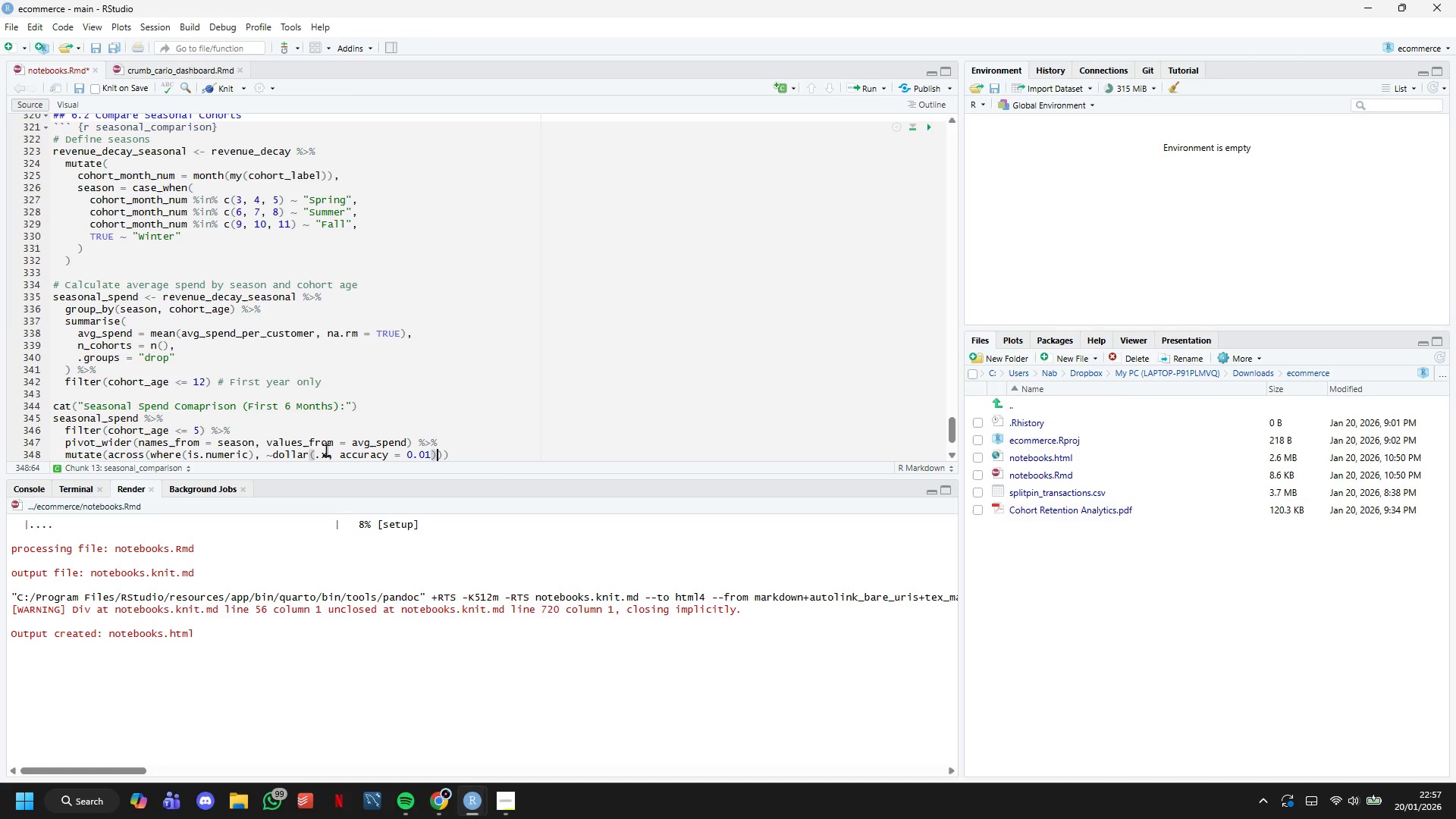 
 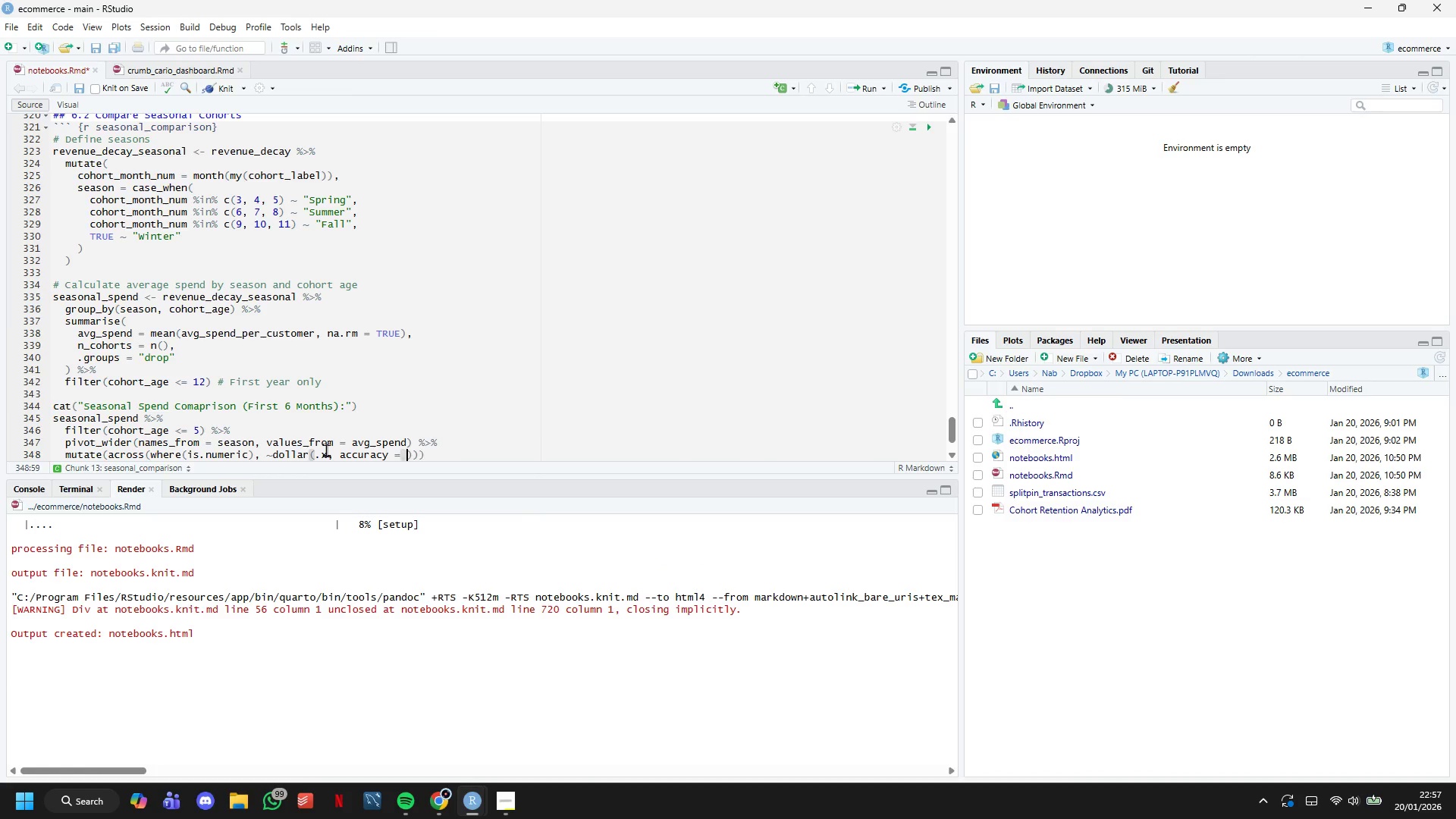 
key(ArrowRight)
 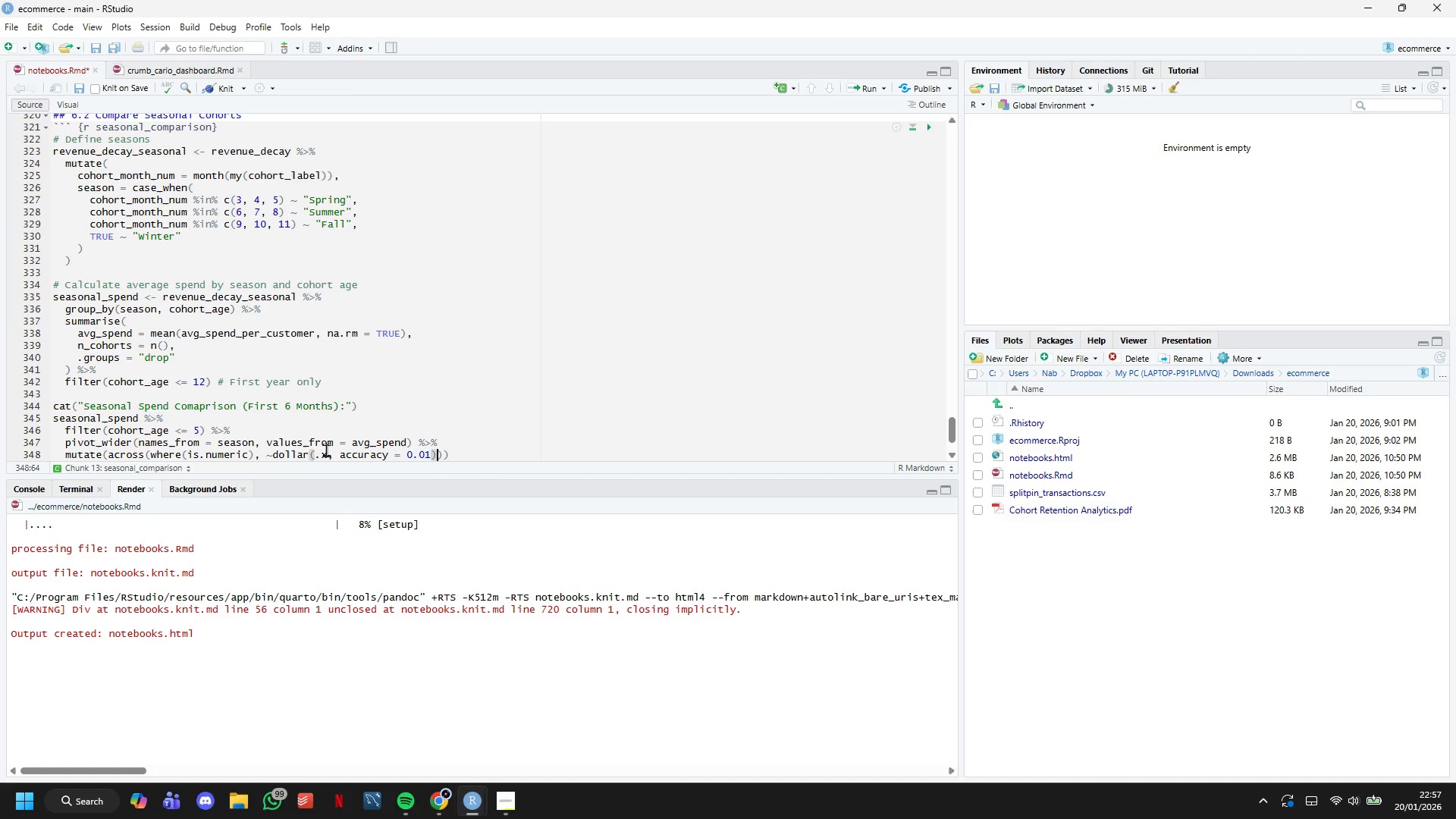 
key(ArrowRight)
 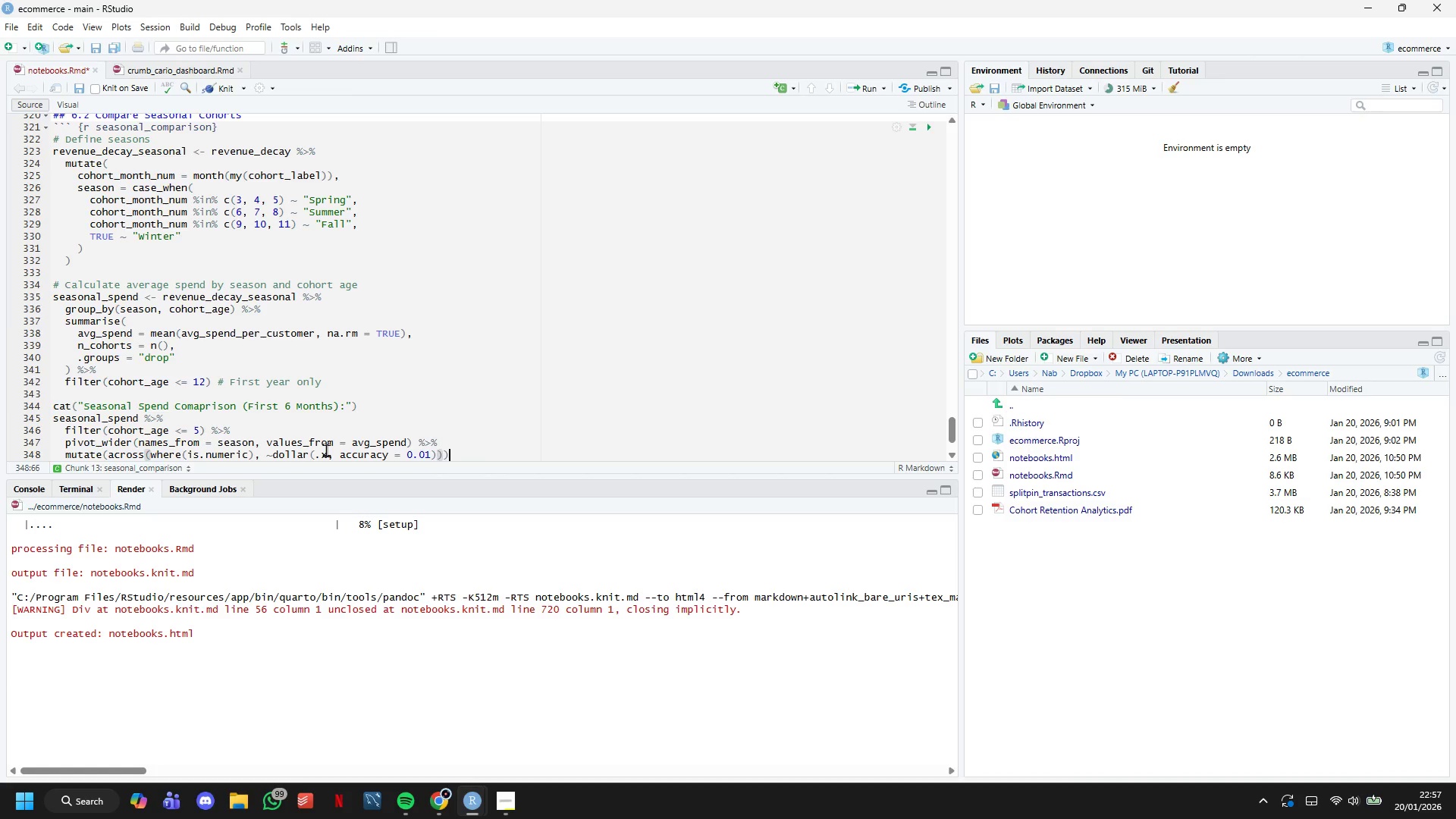 
key(ArrowRight)
 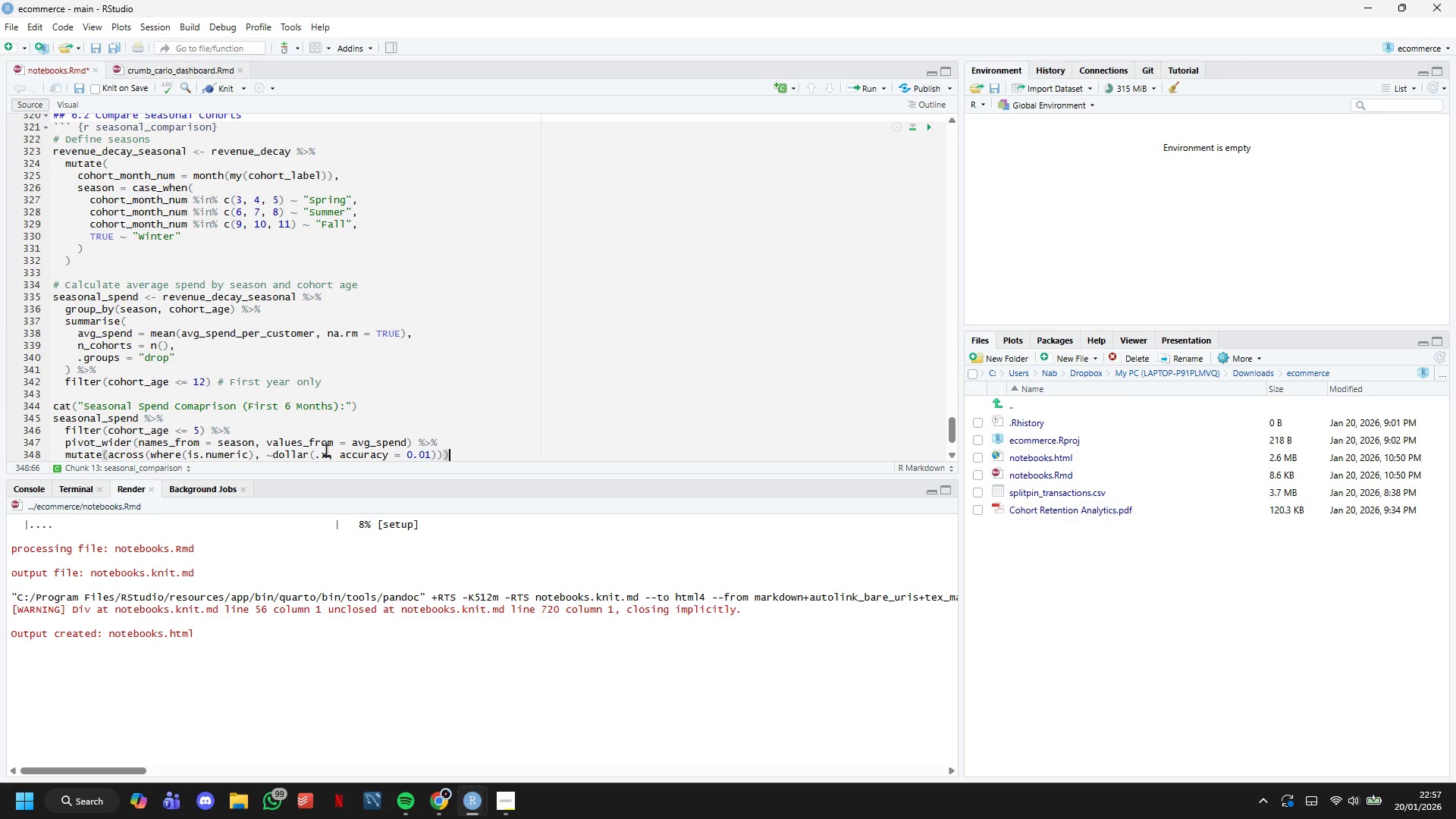 
key(Space)
 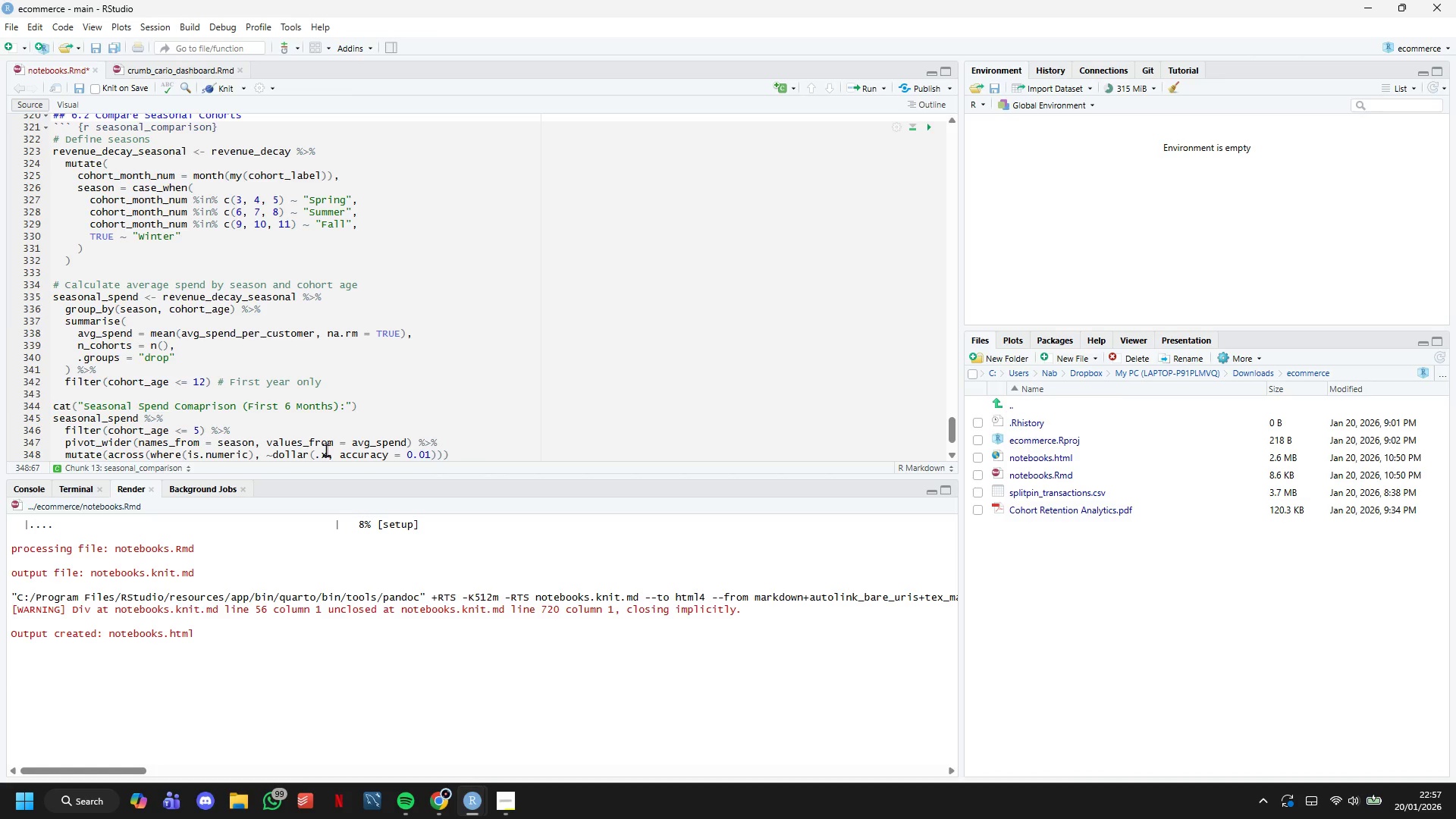 
key(Shift+5)
 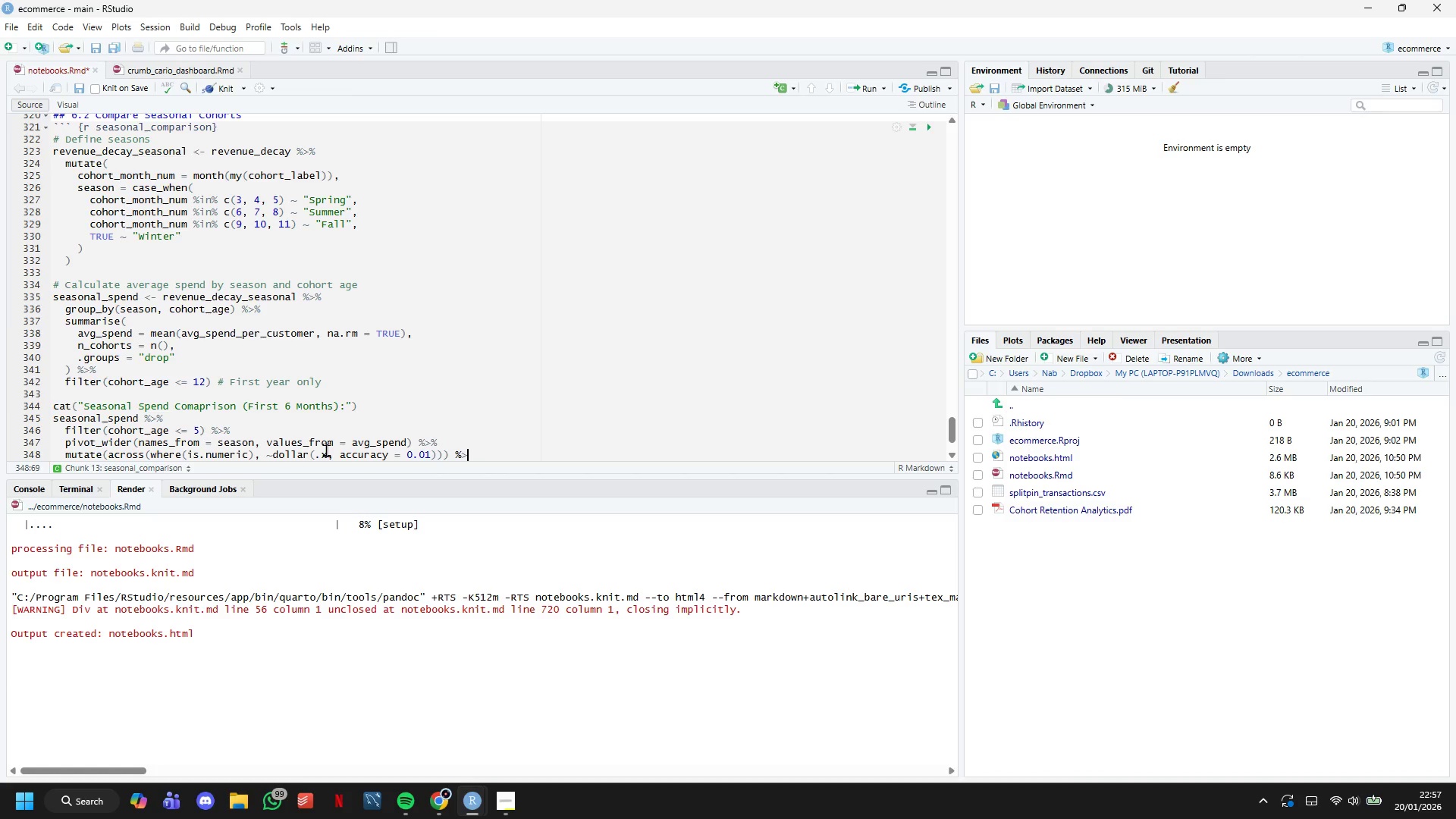 
key(Shift+Period)
 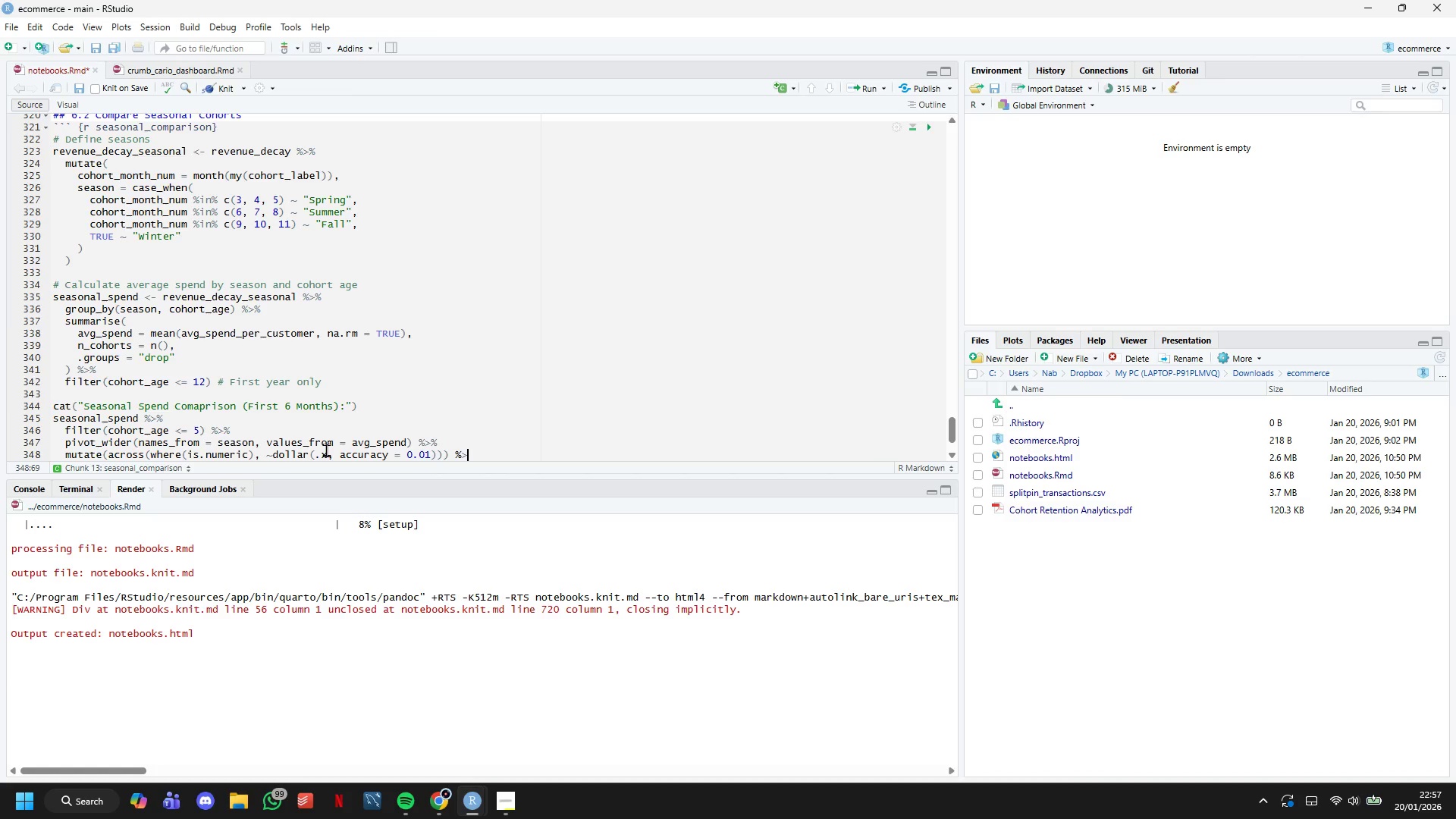 
key(Shift+5)
 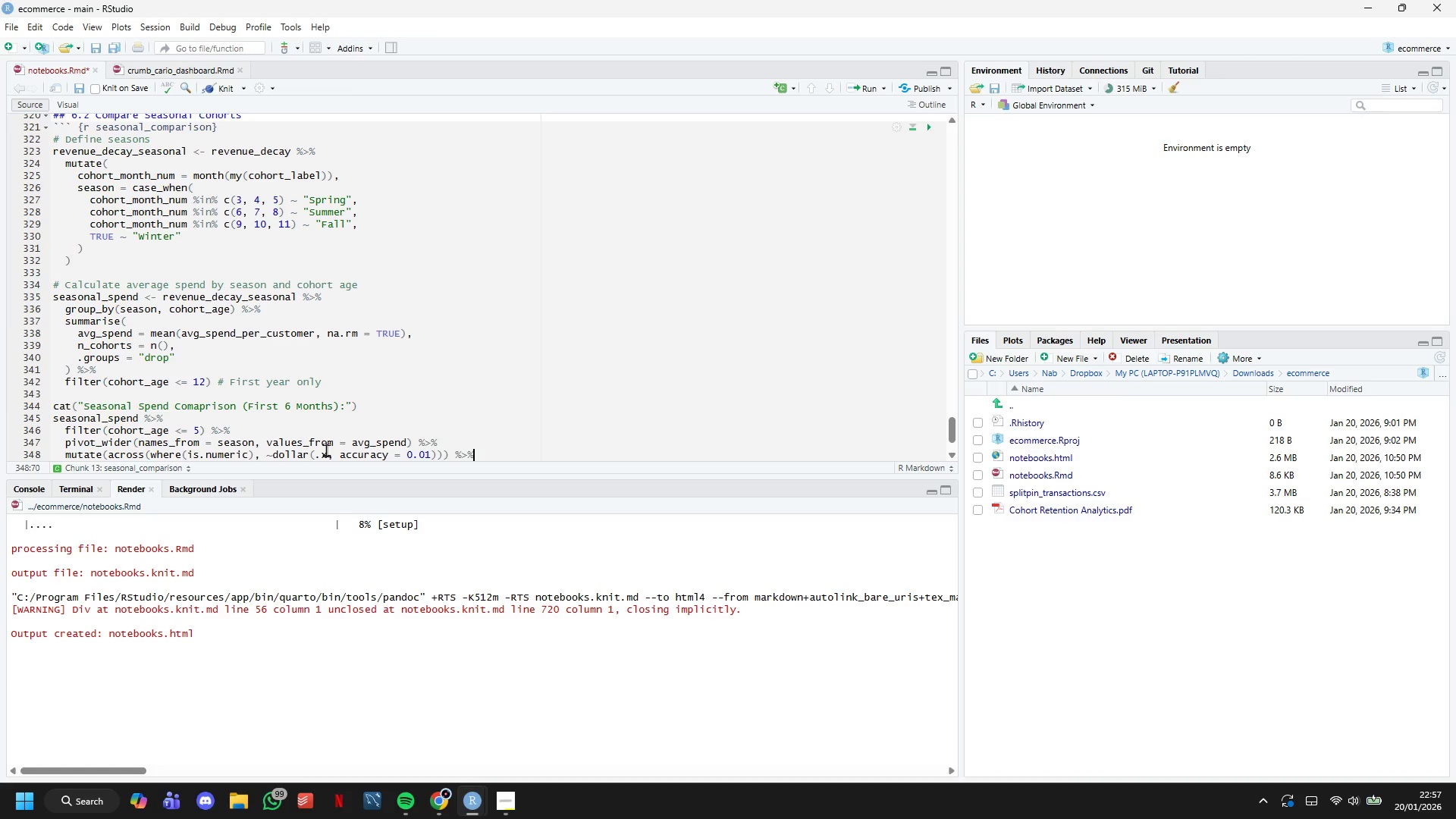 
key(Enter)
 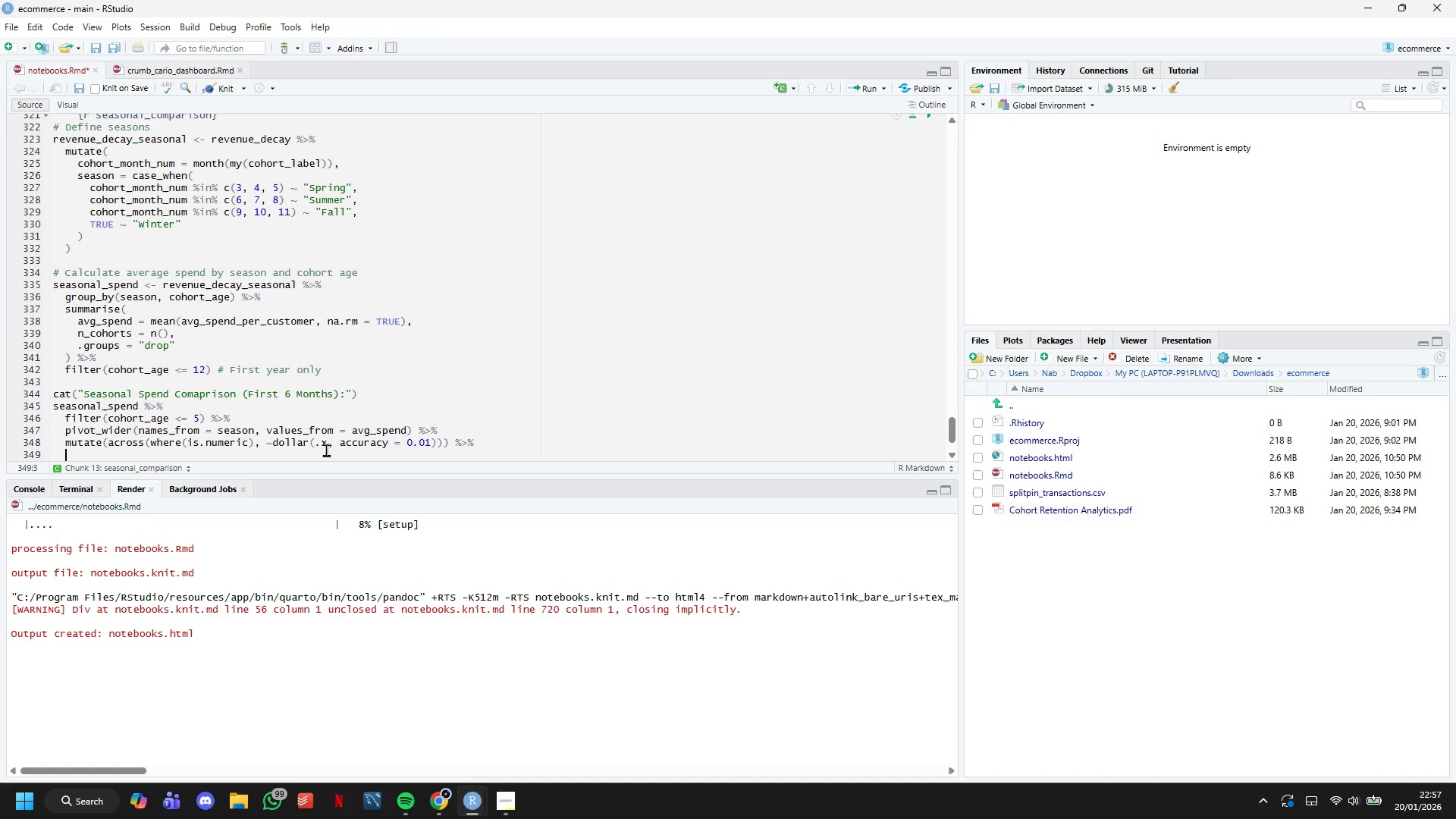 
type(kable()
 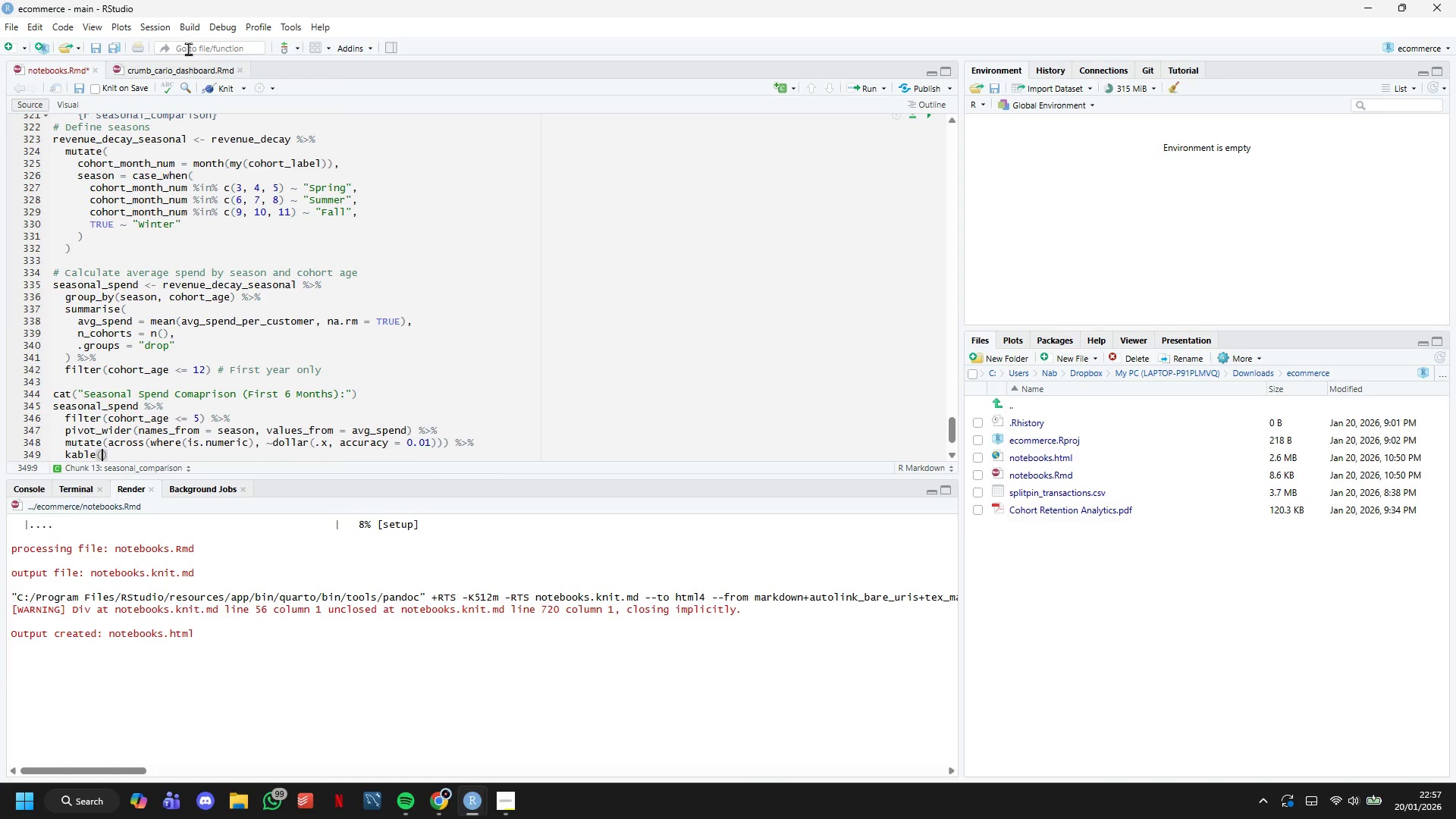 
left_click([223, 86])